 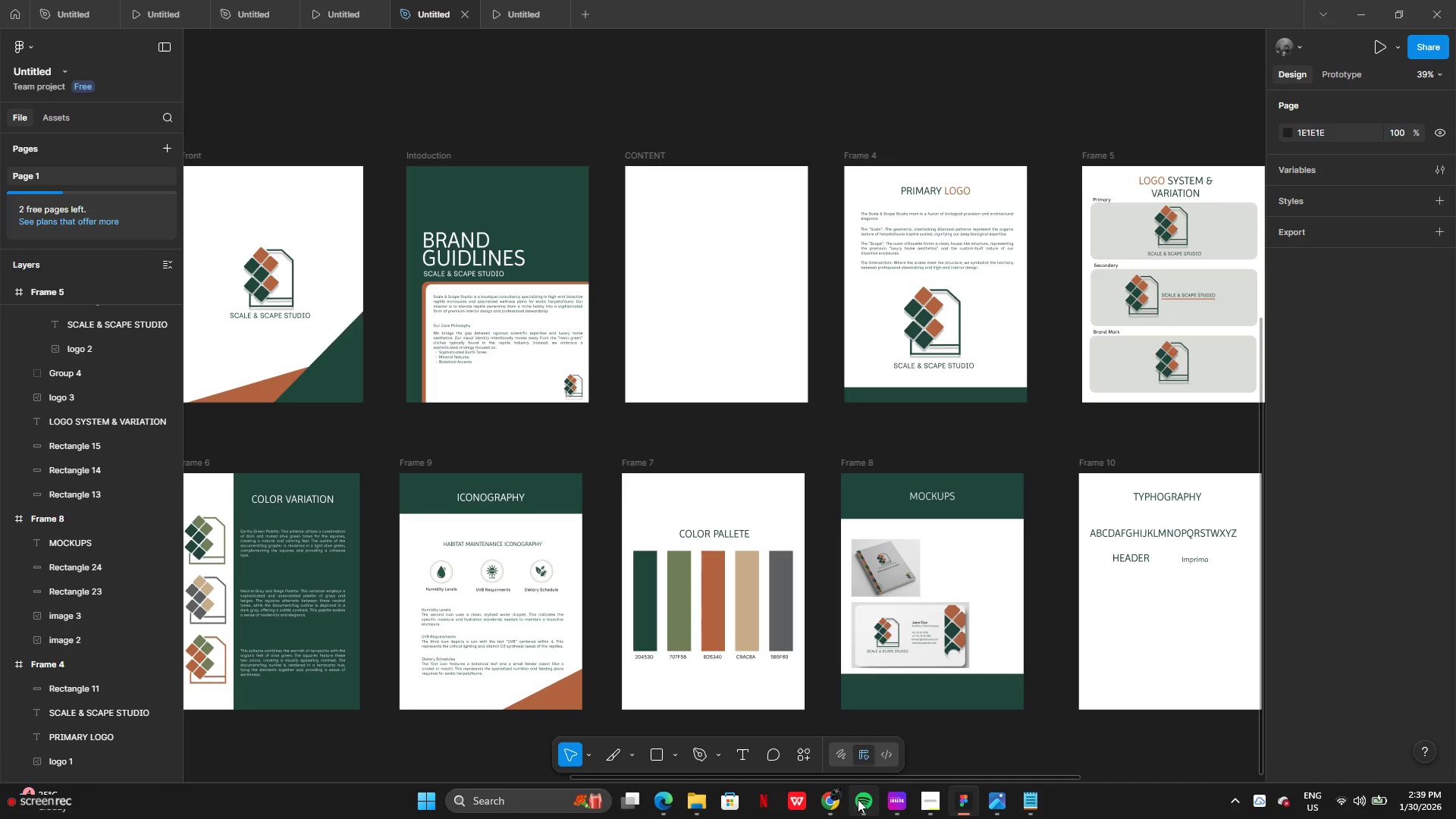 
scroll: coordinate [858, 799], scroll_direction: down, amount: 2.0
 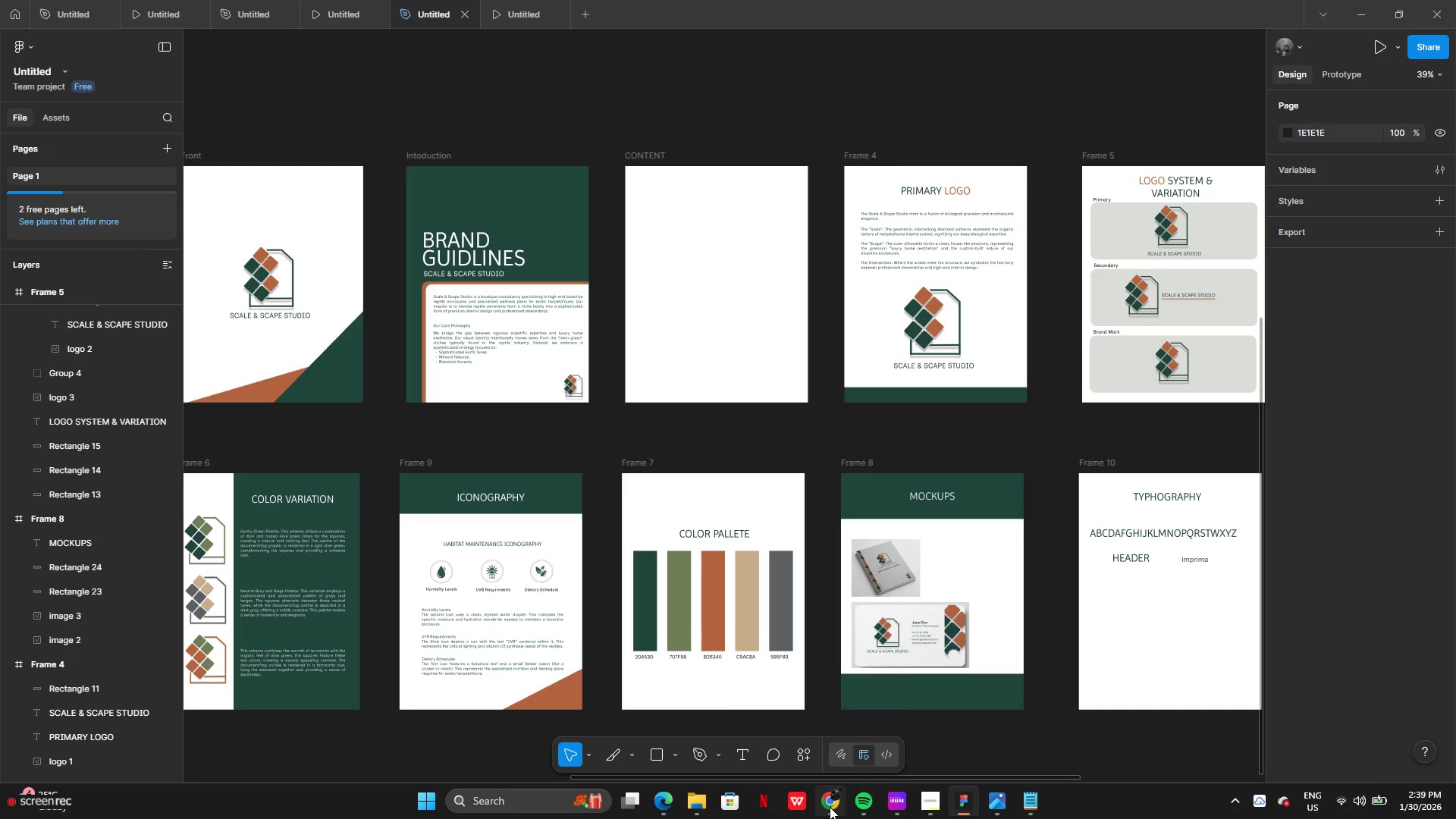 
left_click([828, 807])
 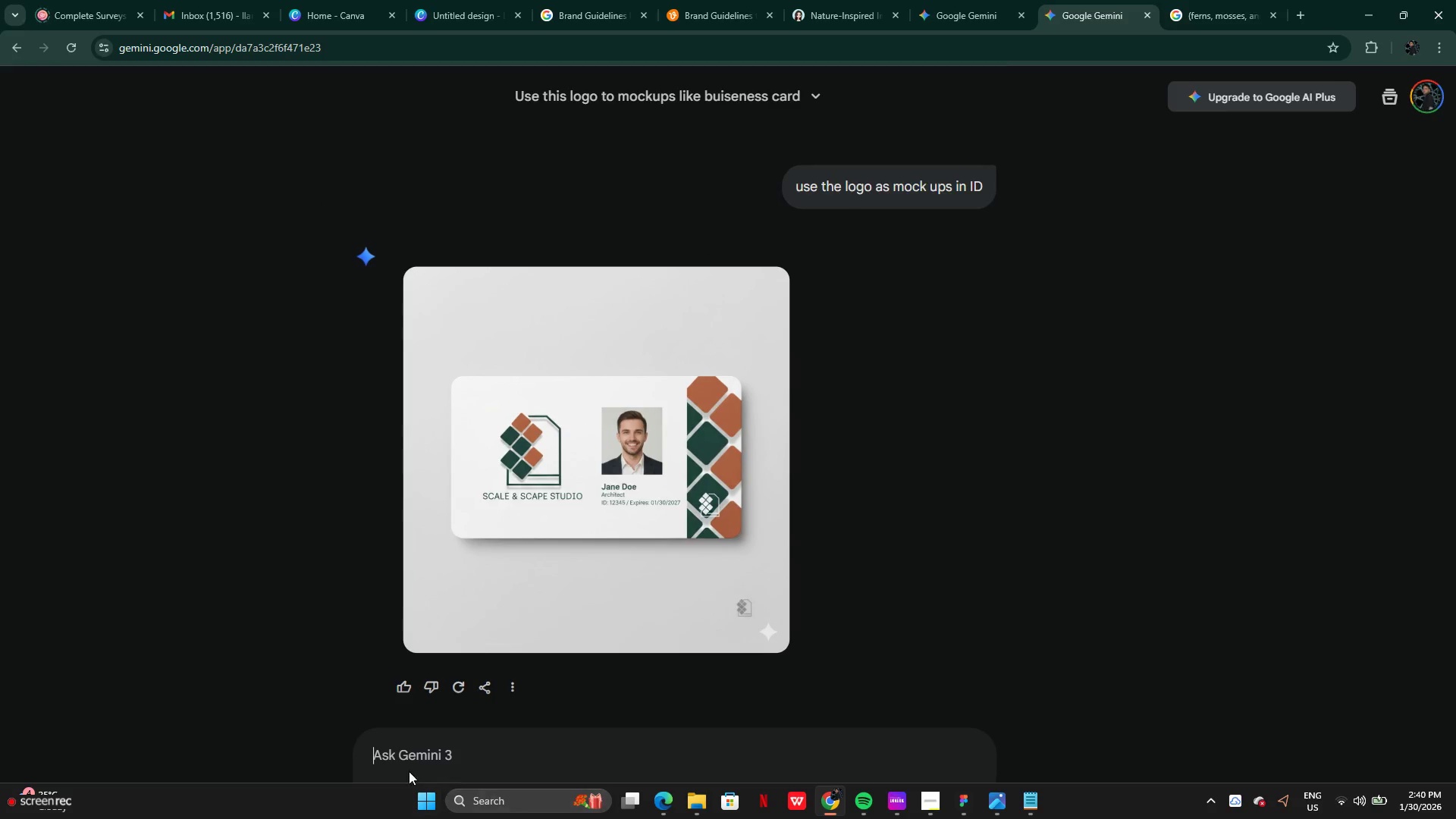 
wait(15.09)
 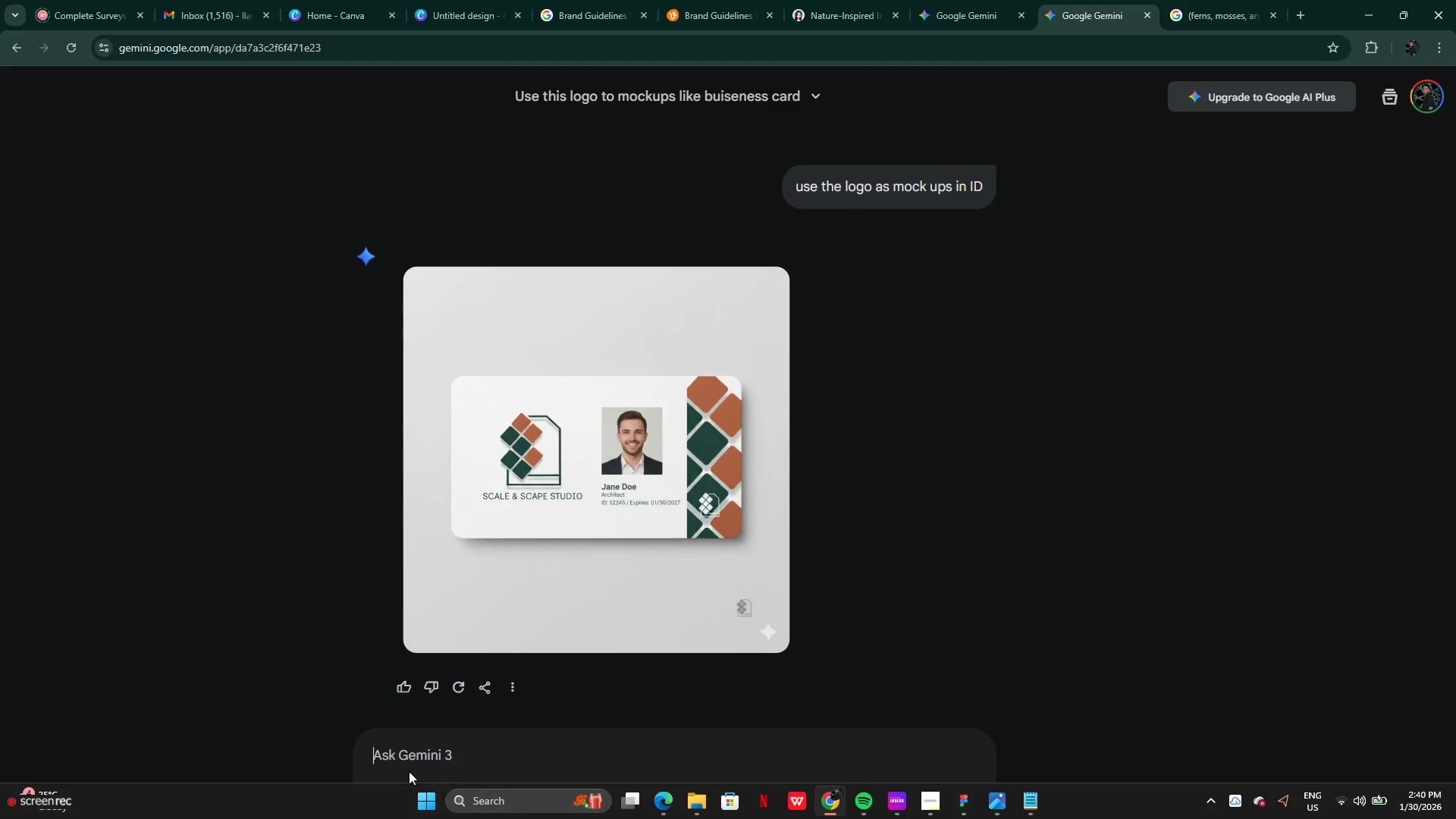 
right_click([657, 508])
 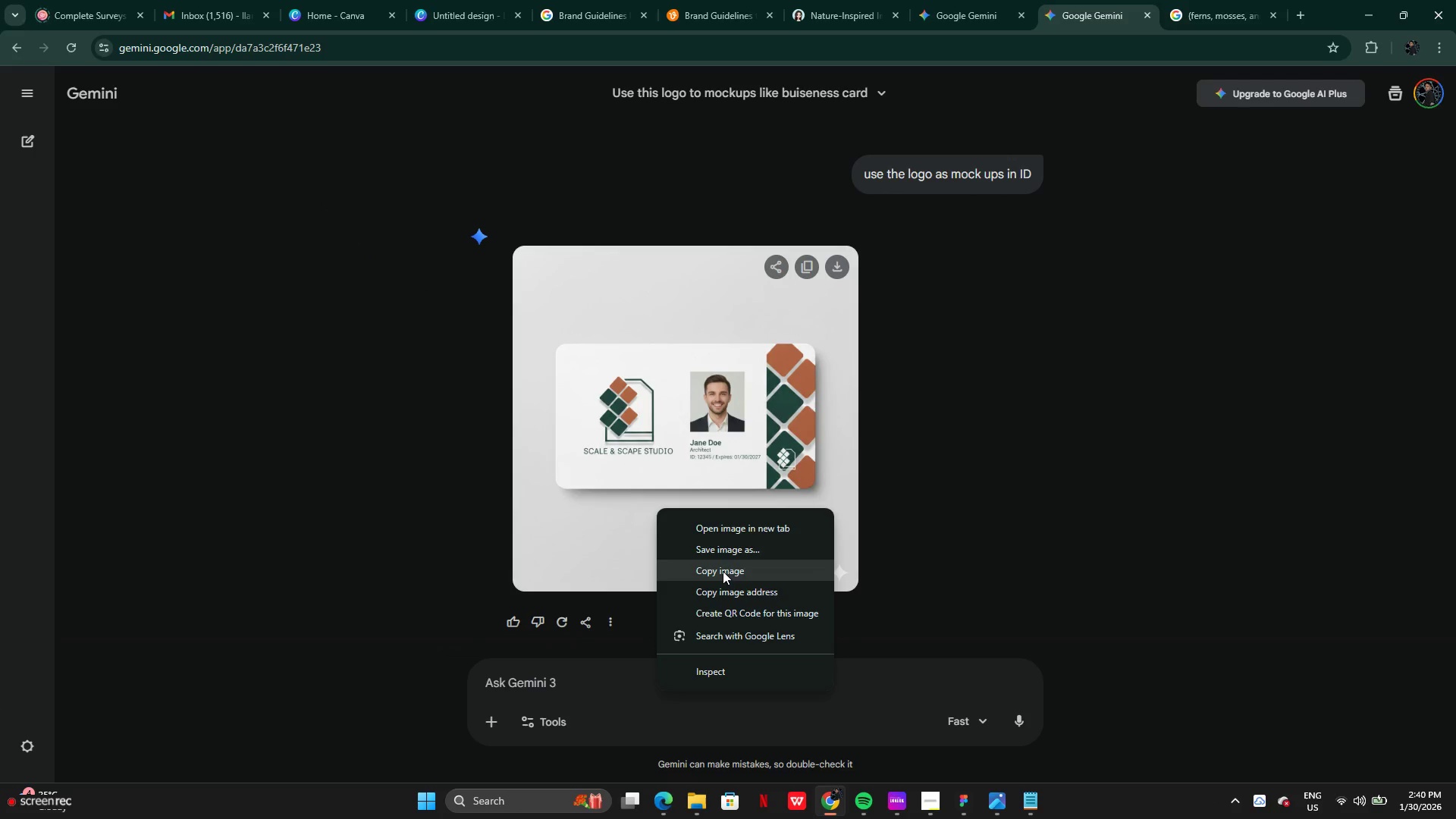 
left_click([727, 566])
 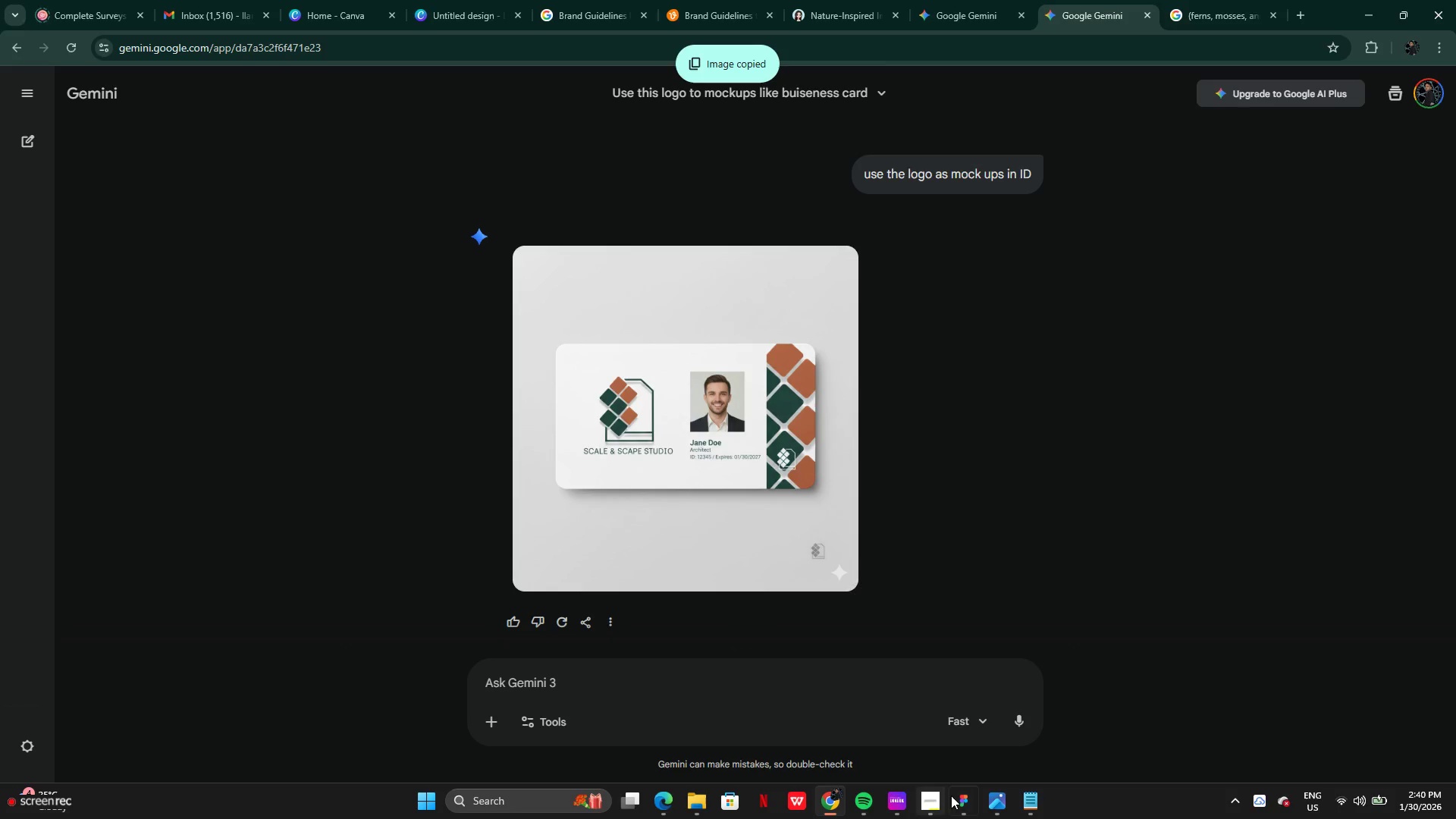 
left_click([965, 795])
 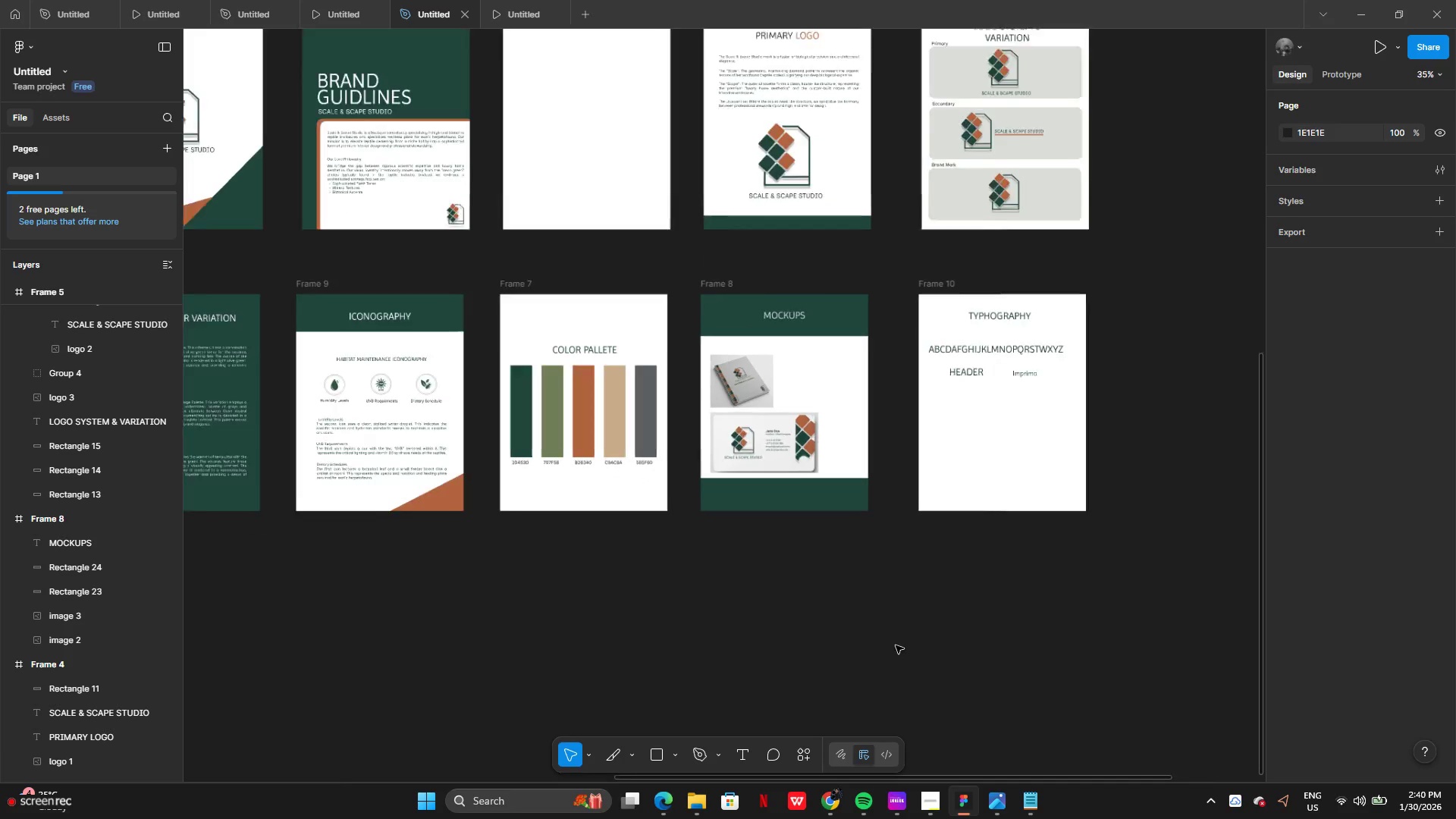 
left_click([786, 624])
 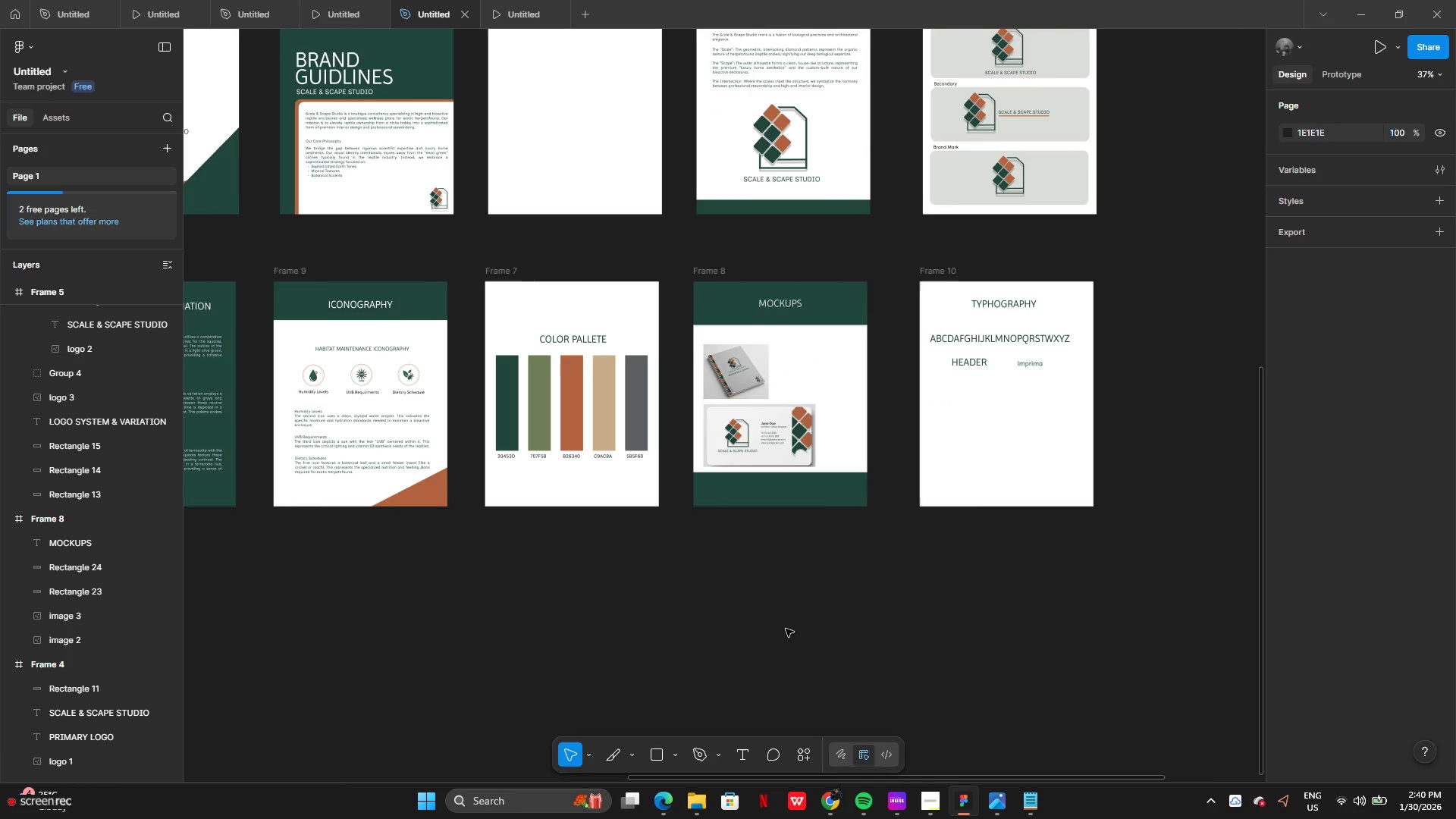 
key(Control+V)
 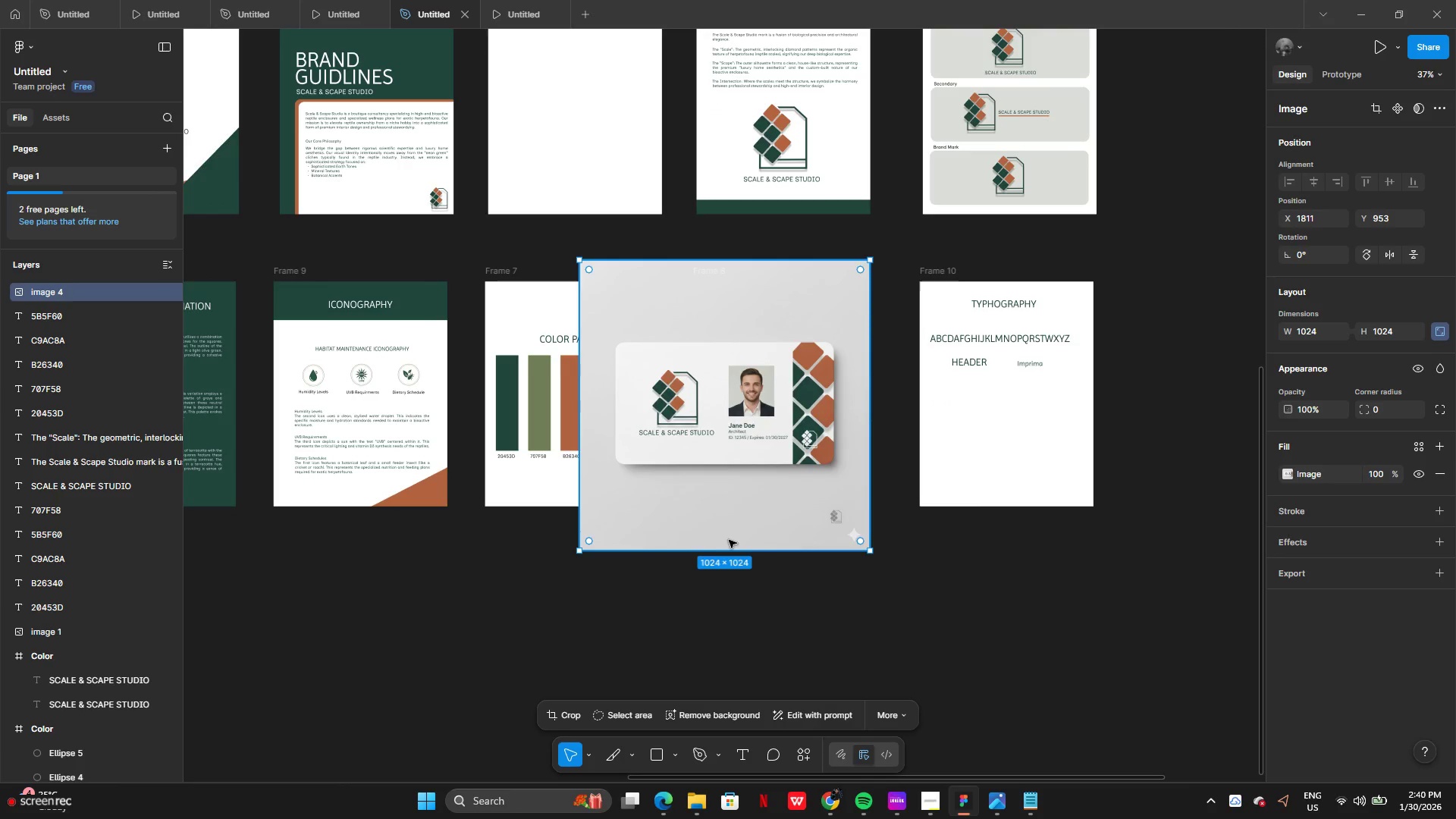 
left_click_drag(start_coordinate=[723, 554], to_coordinate=[728, 646])
 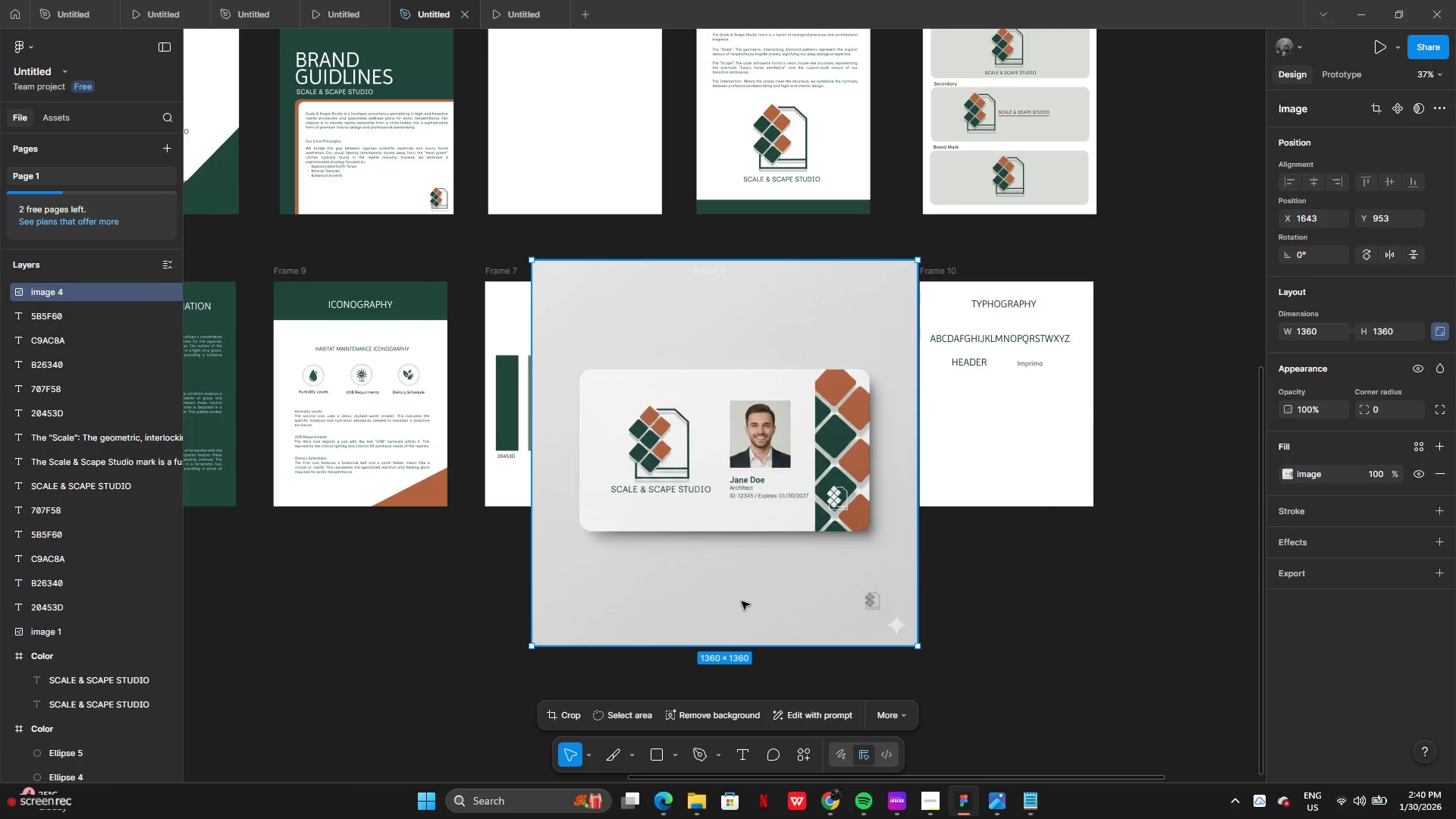 
double_click([742, 601])
 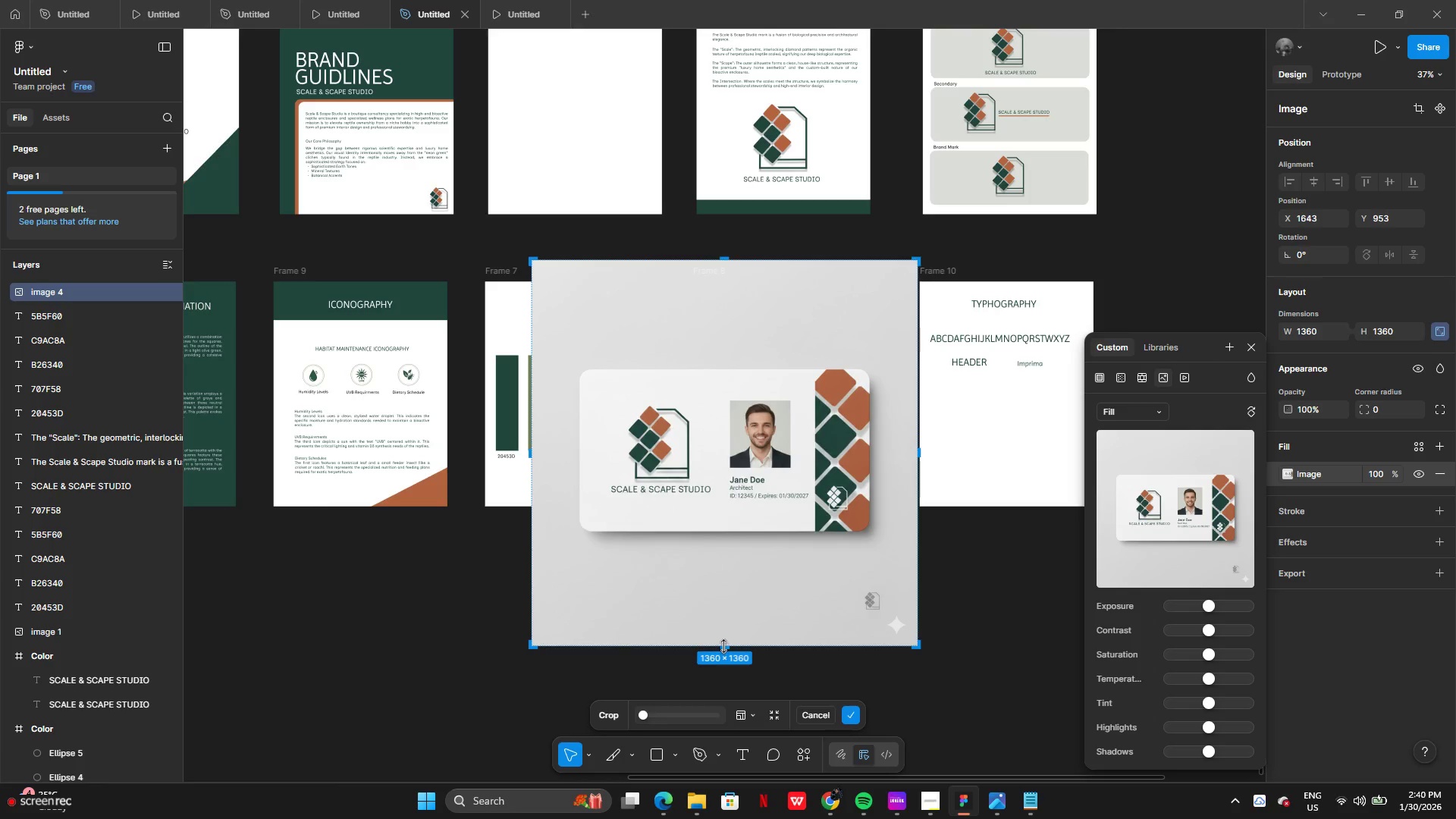 
left_click_drag(start_coordinate=[723, 646], to_coordinate=[722, 542])
 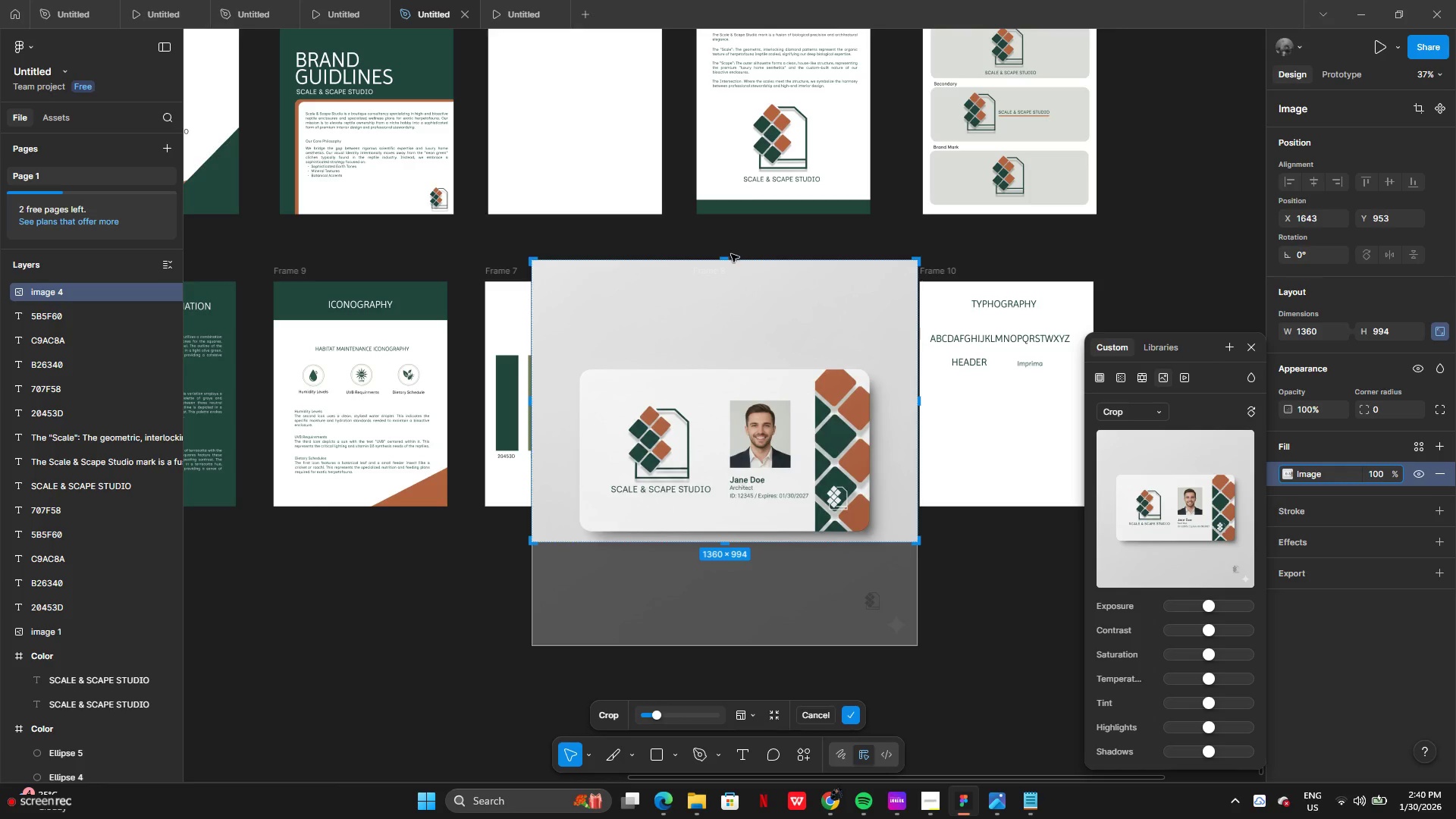 
left_click_drag(start_coordinate=[720, 262], to_coordinate=[711, 356])
 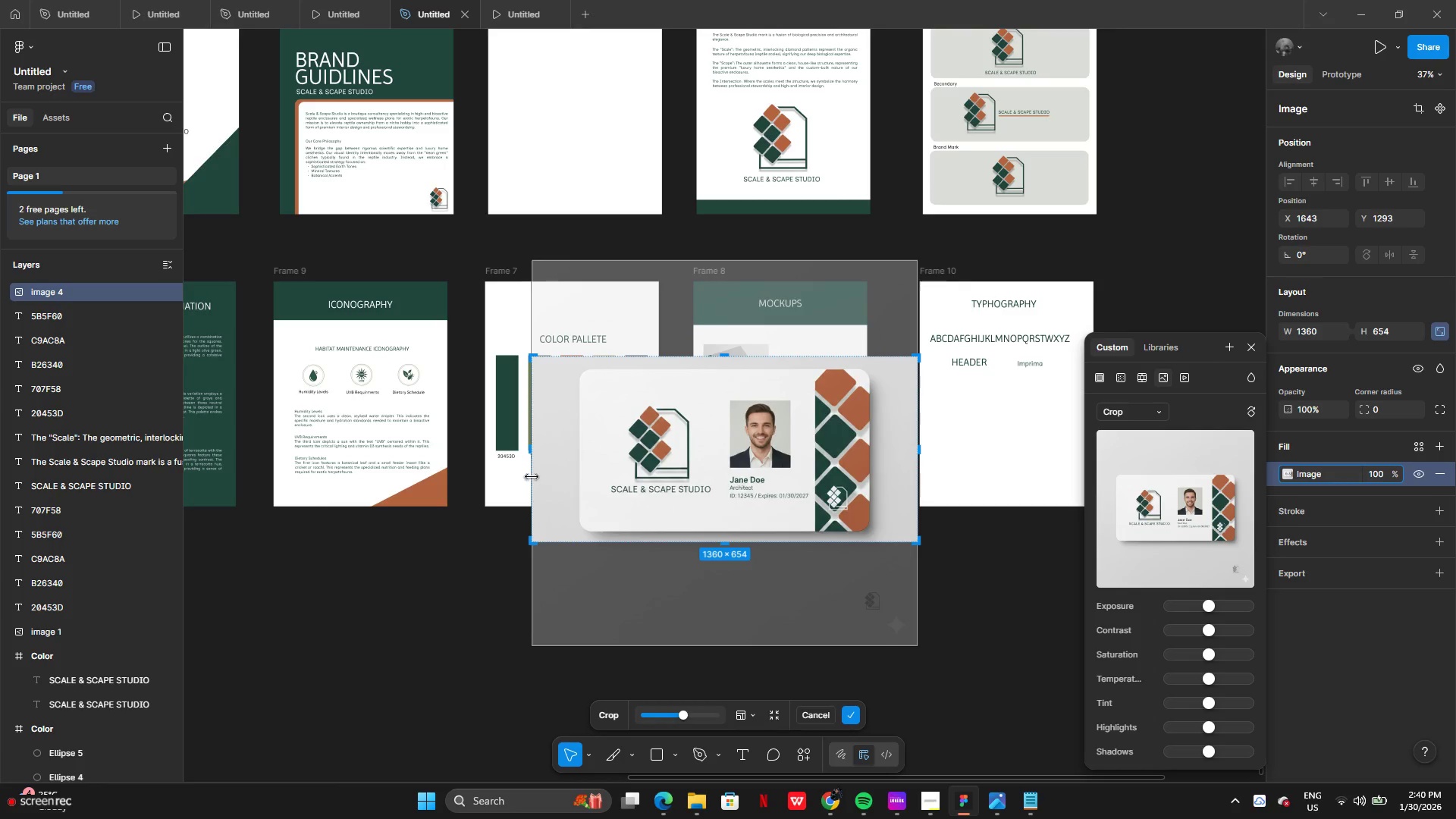 
left_click_drag(start_coordinate=[532, 476], to_coordinate=[570, 480])
 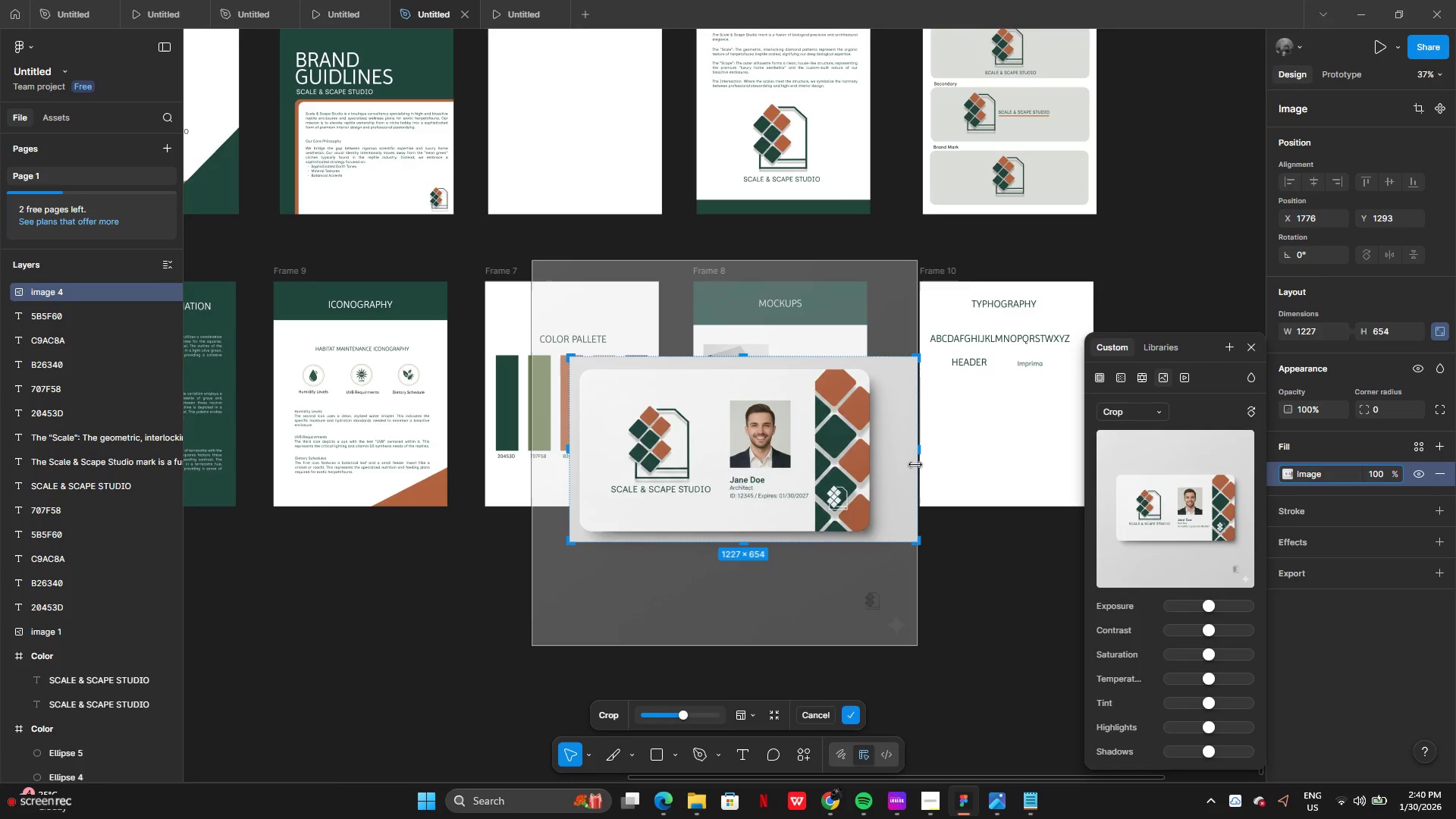 
left_click_drag(start_coordinate=[916, 465], to_coordinate=[881, 454])
 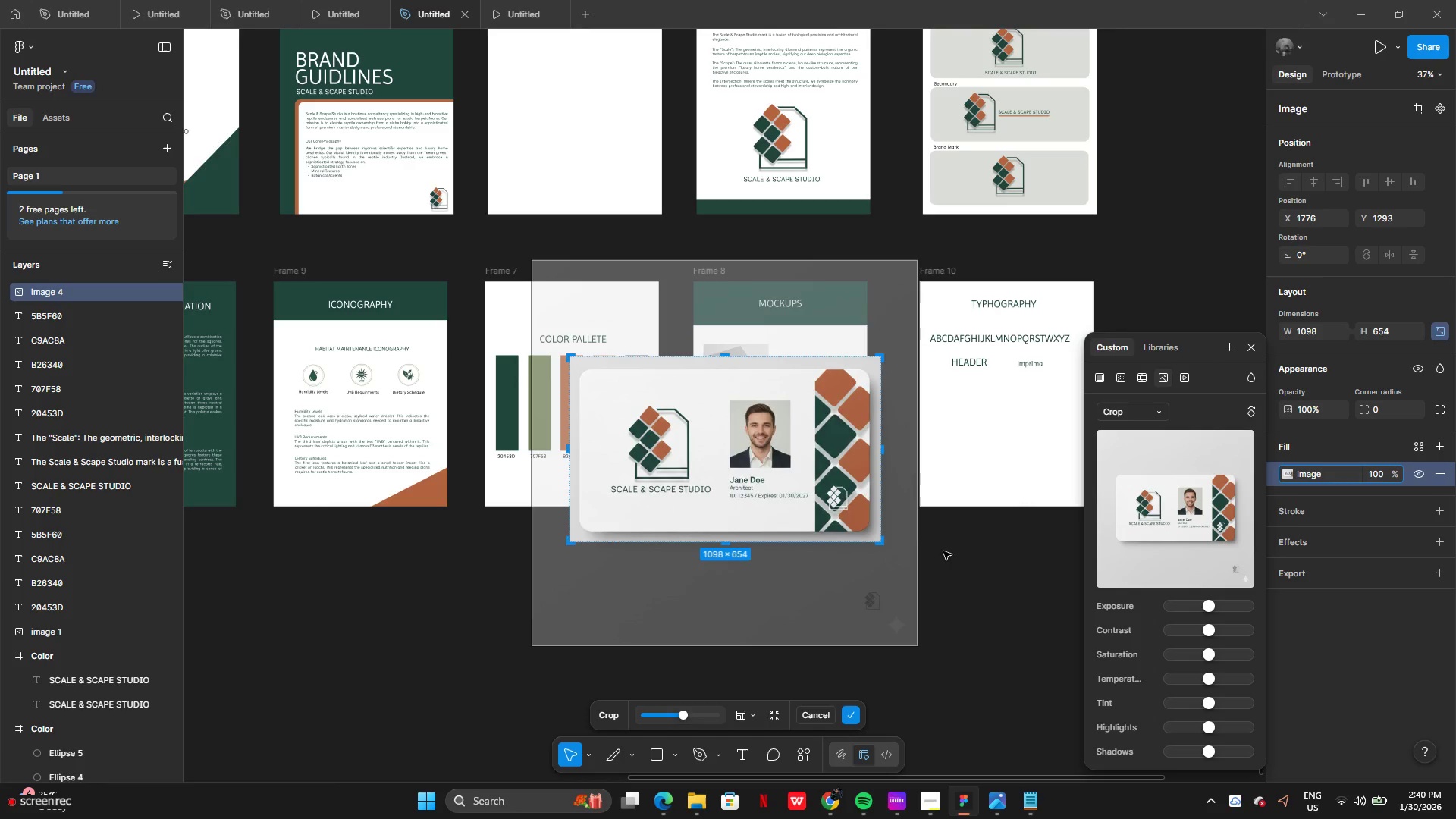 
left_click([943, 551])
 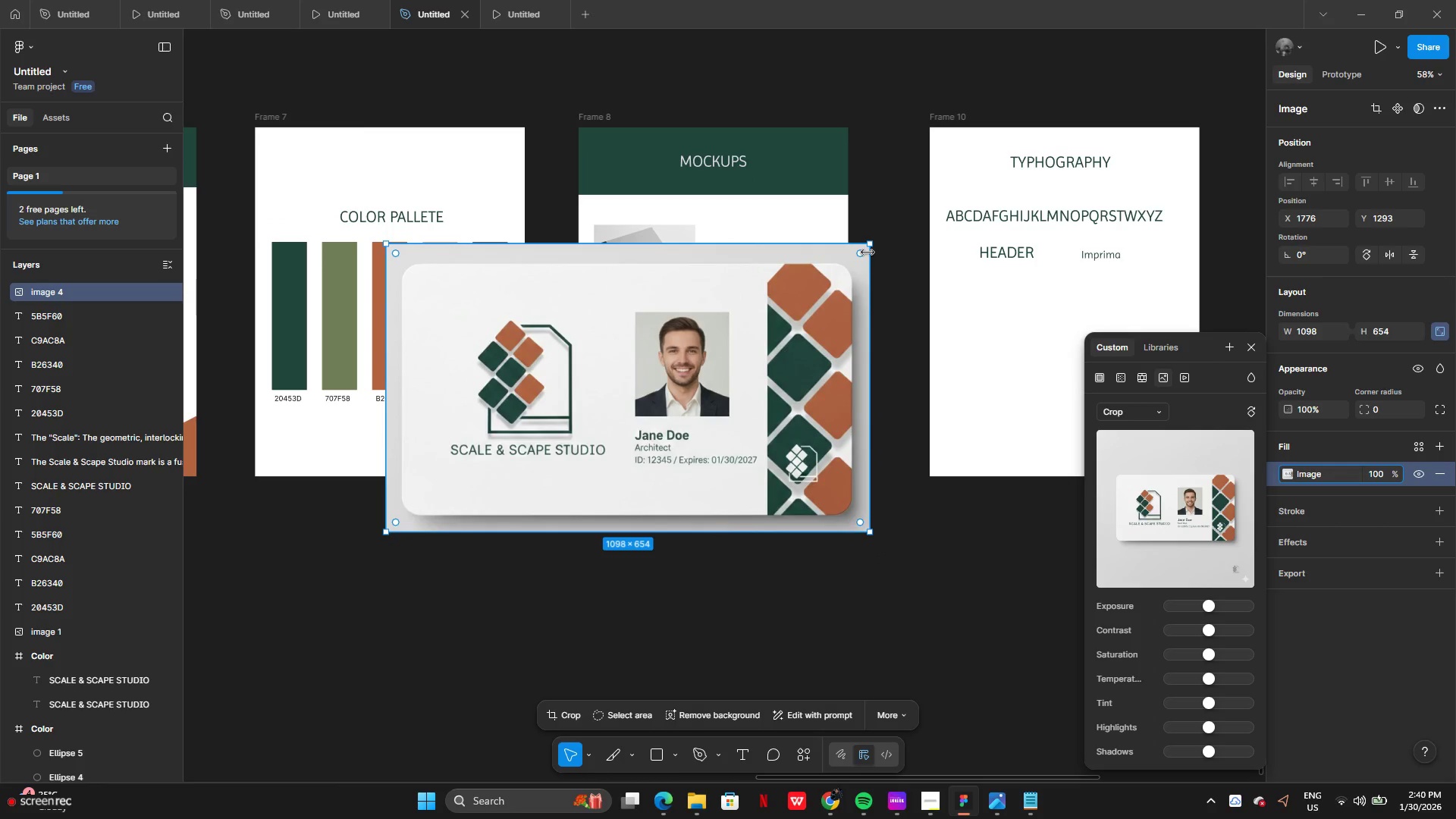 
left_click_drag(start_coordinate=[867, 242], to_coordinate=[589, 447])
 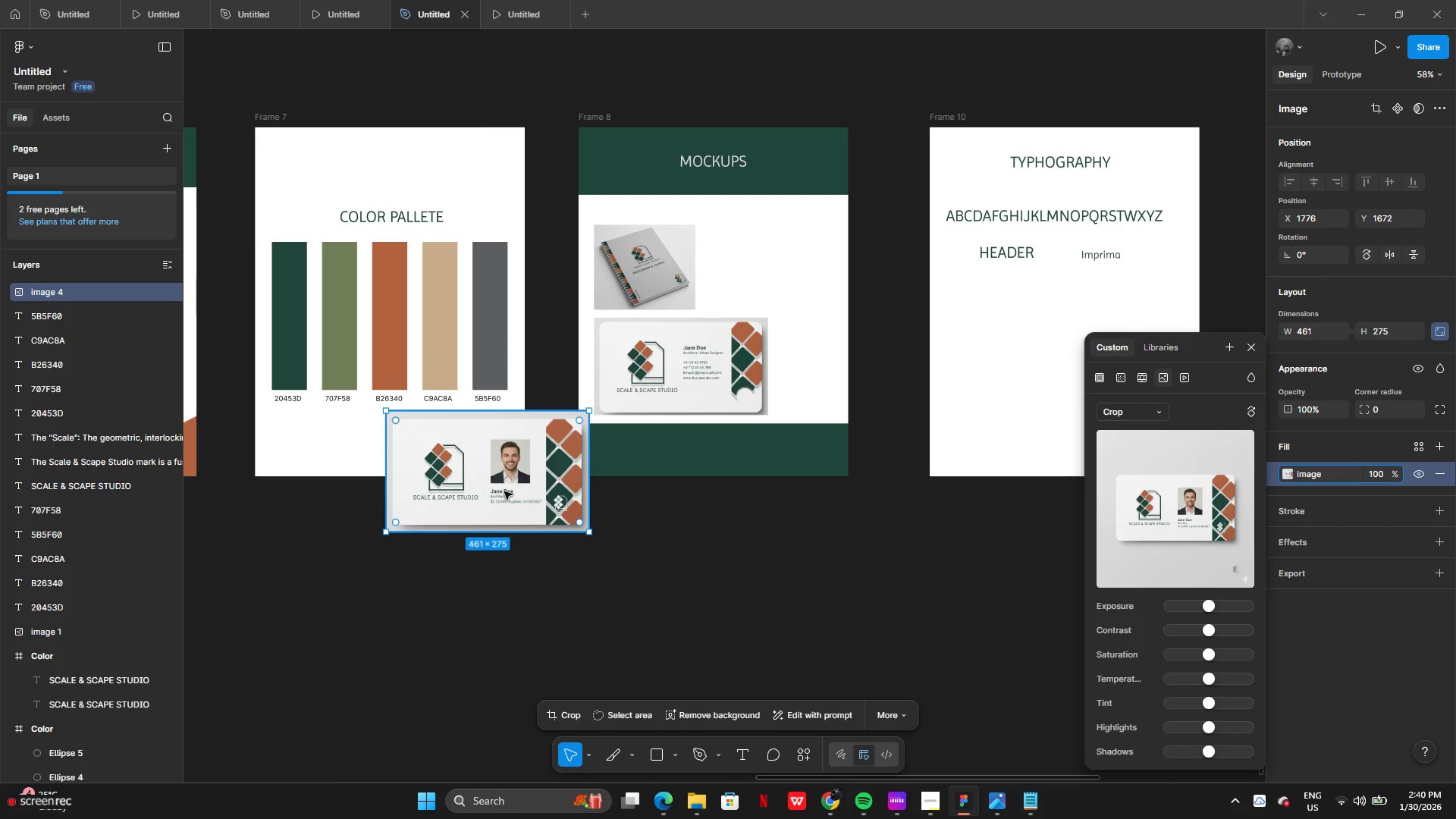 
left_click_drag(start_coordinate=[504, 491], to_coordinate=[791, 306])
 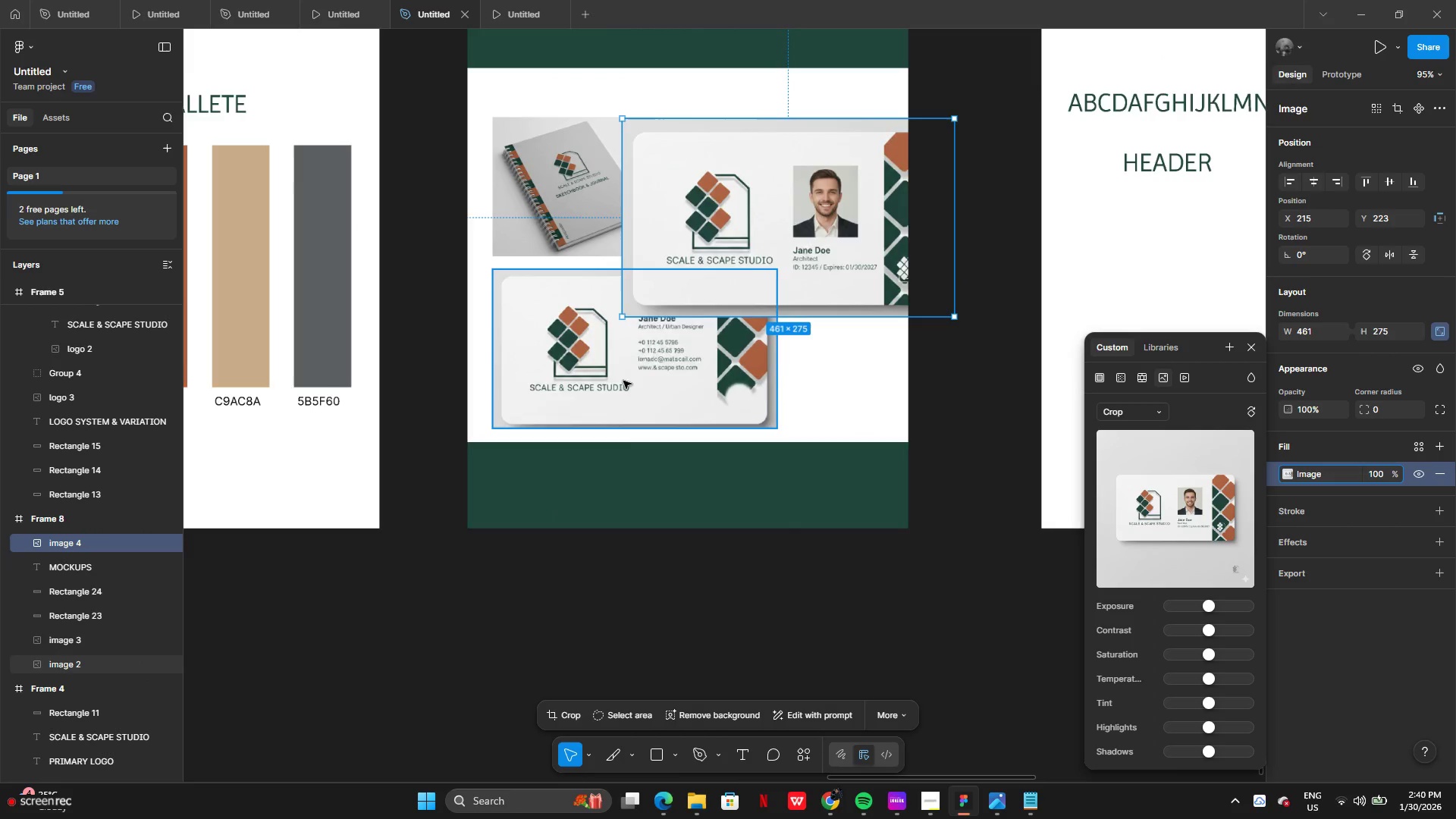 
left_click([581, 398])
 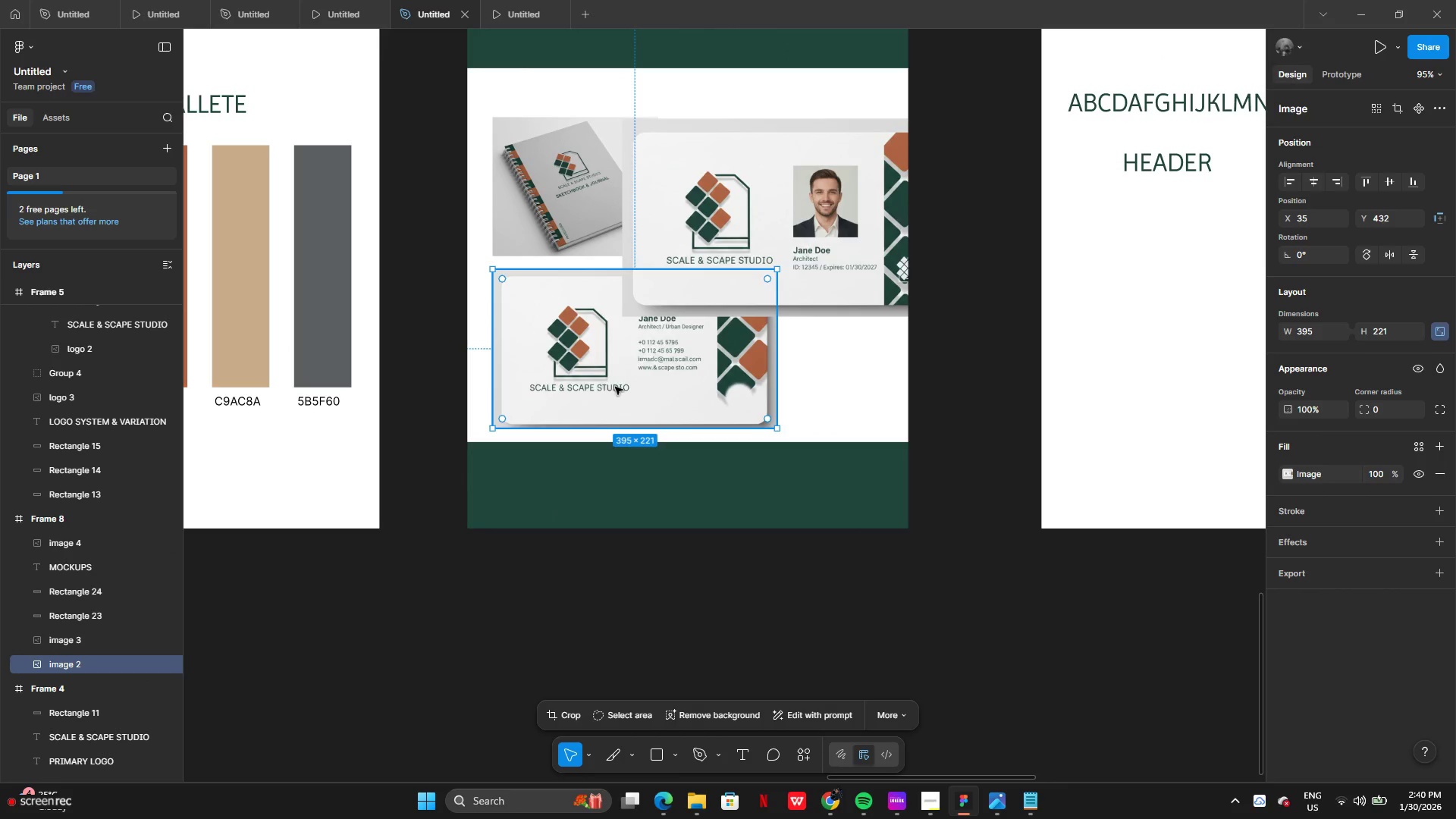 
key(Backspace)
 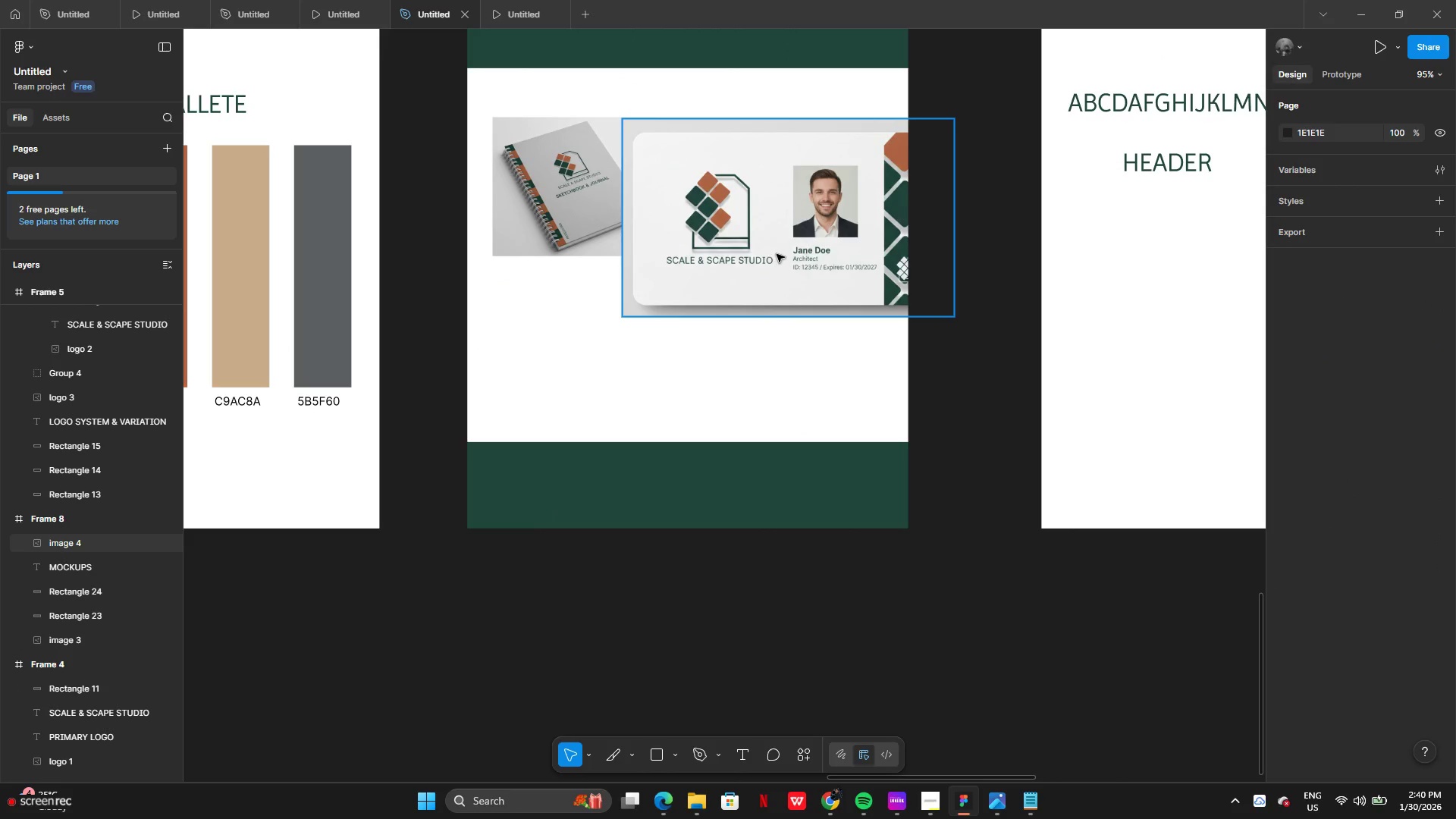 
left_click([777, 254])
 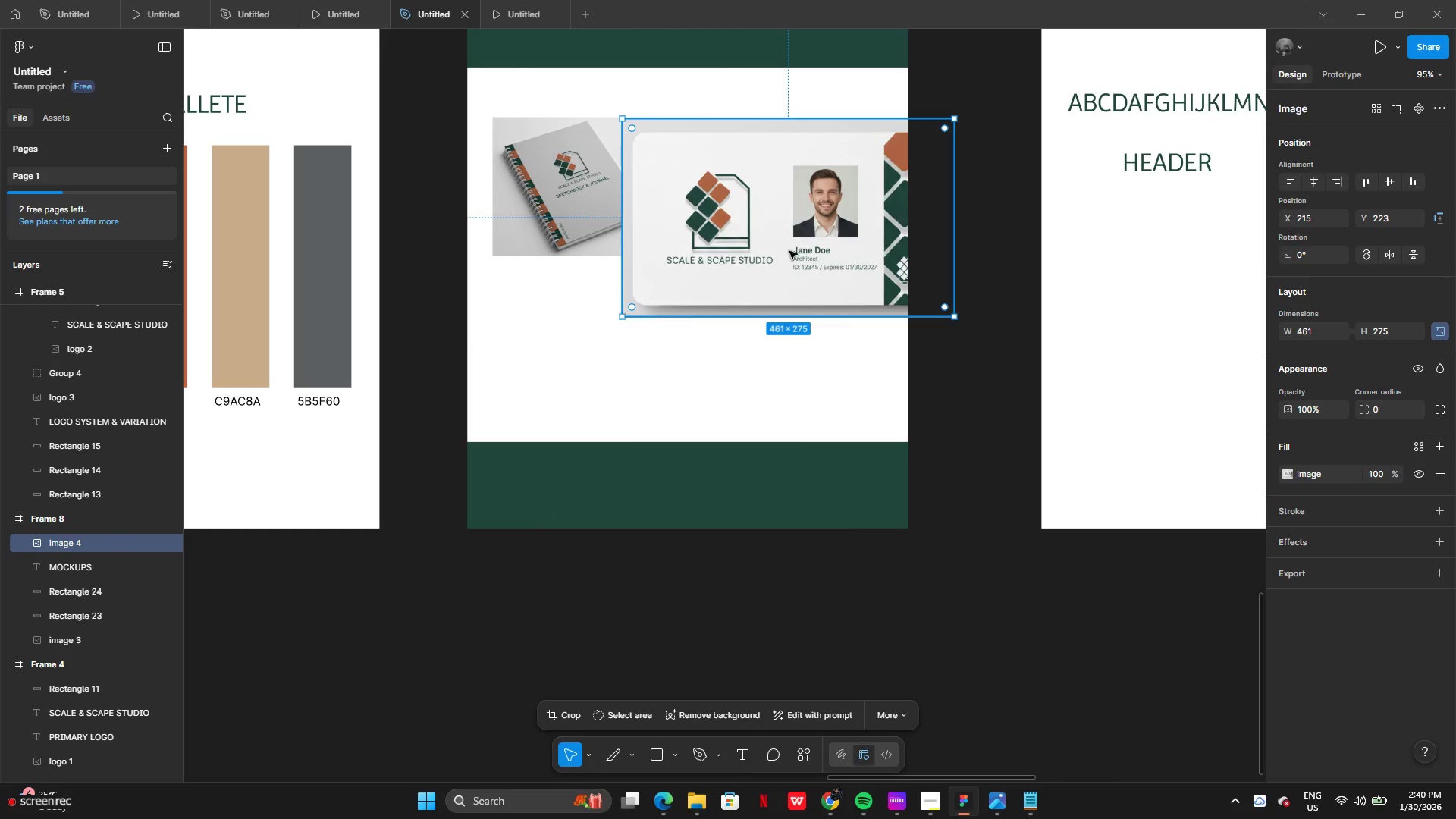 
left_click_drag(start_coordinate=[789, 251], to_coordinate=[692, 363])
 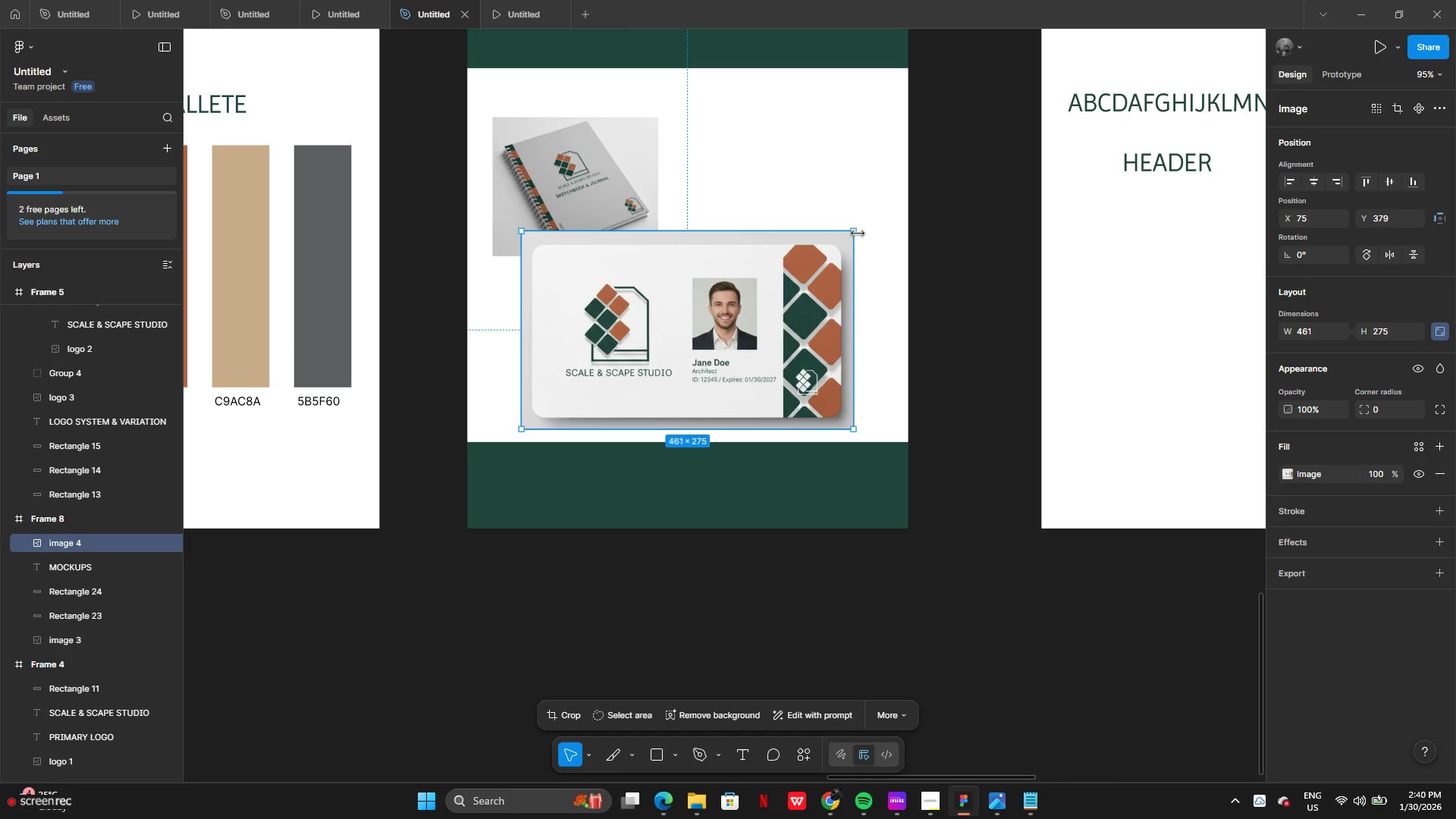 
left_click_drag(start_coordinate=[856, 230], to_coordinate=[769, 306])
 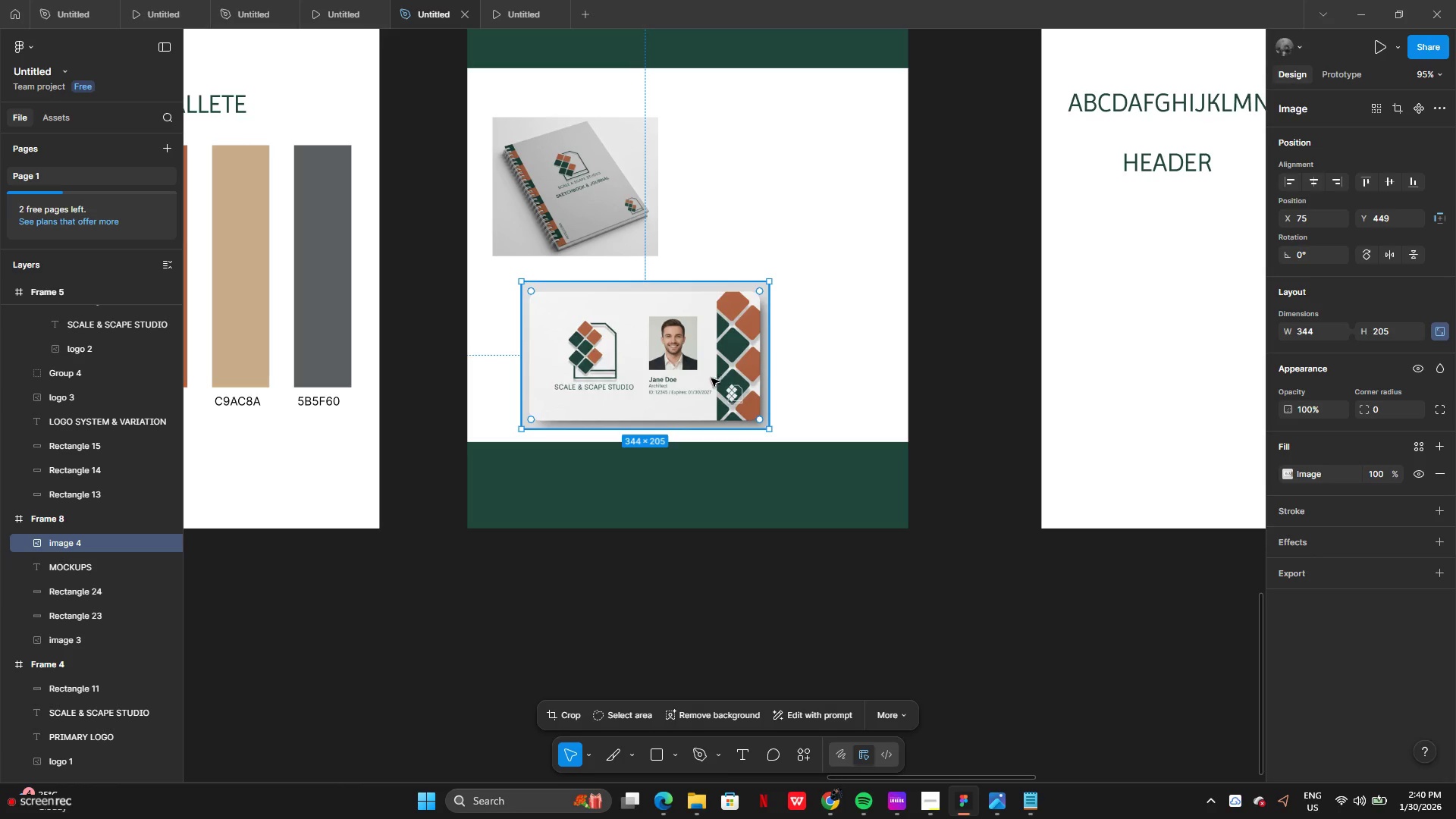 
left_click_drag(start_coordinate=[711, 378], to_coordinate=[849, 212])
 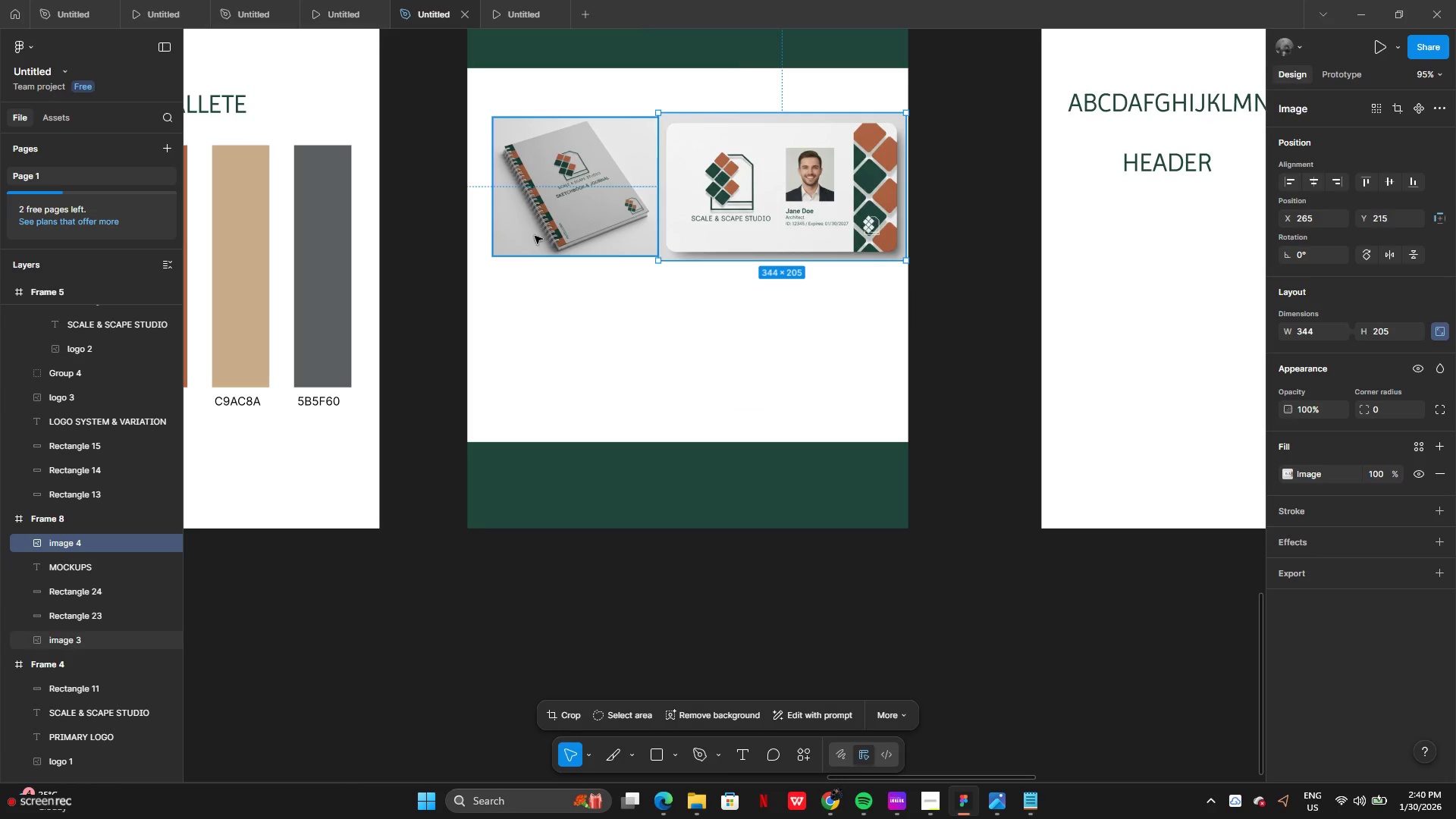 
left_click_drag(start_coordinate=[536, 236], to_coordinate=[522, 236])
 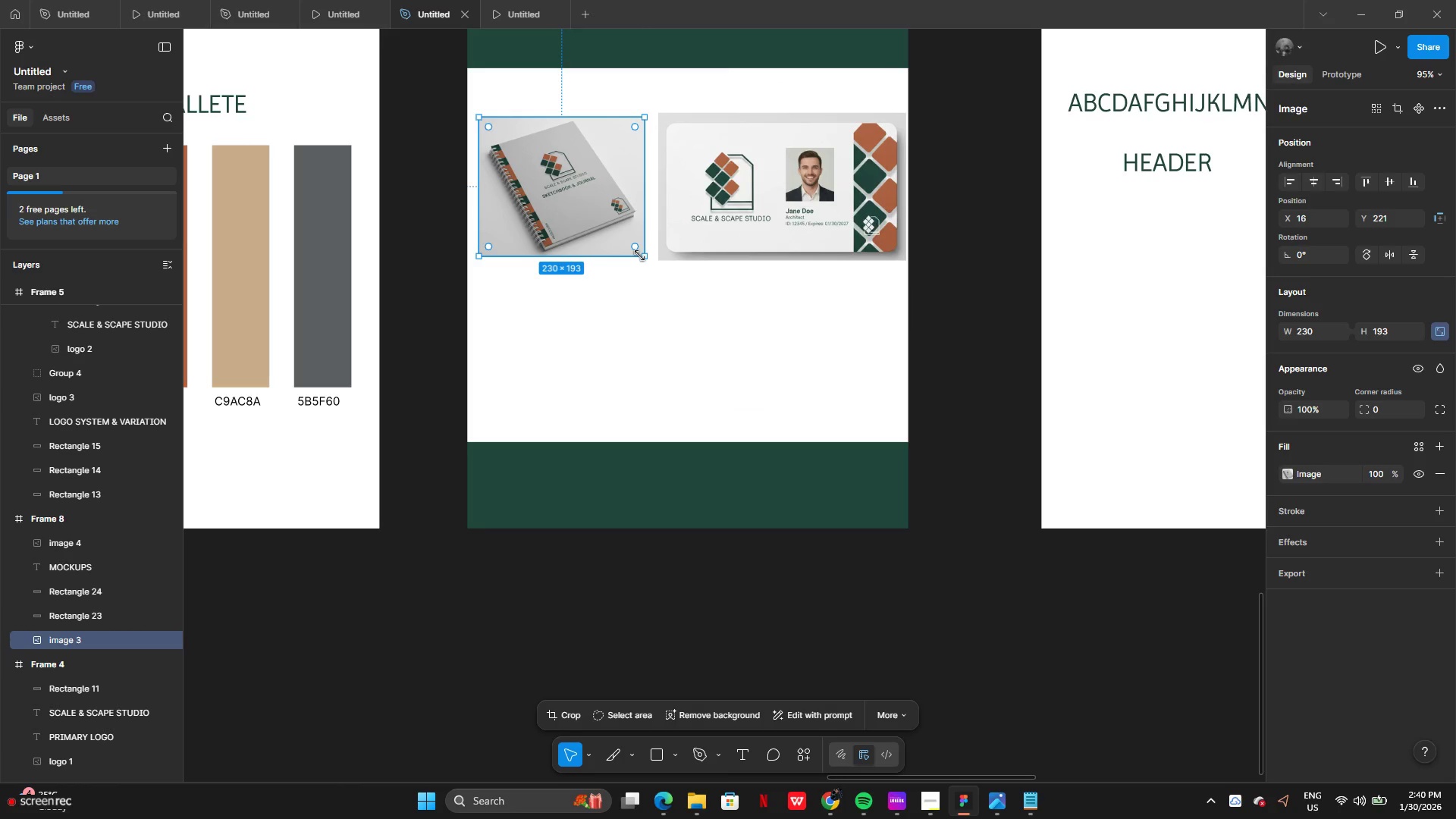 
left_click_drag(start_coordinate=[640, 256], to_coordinate=[647, 264])
 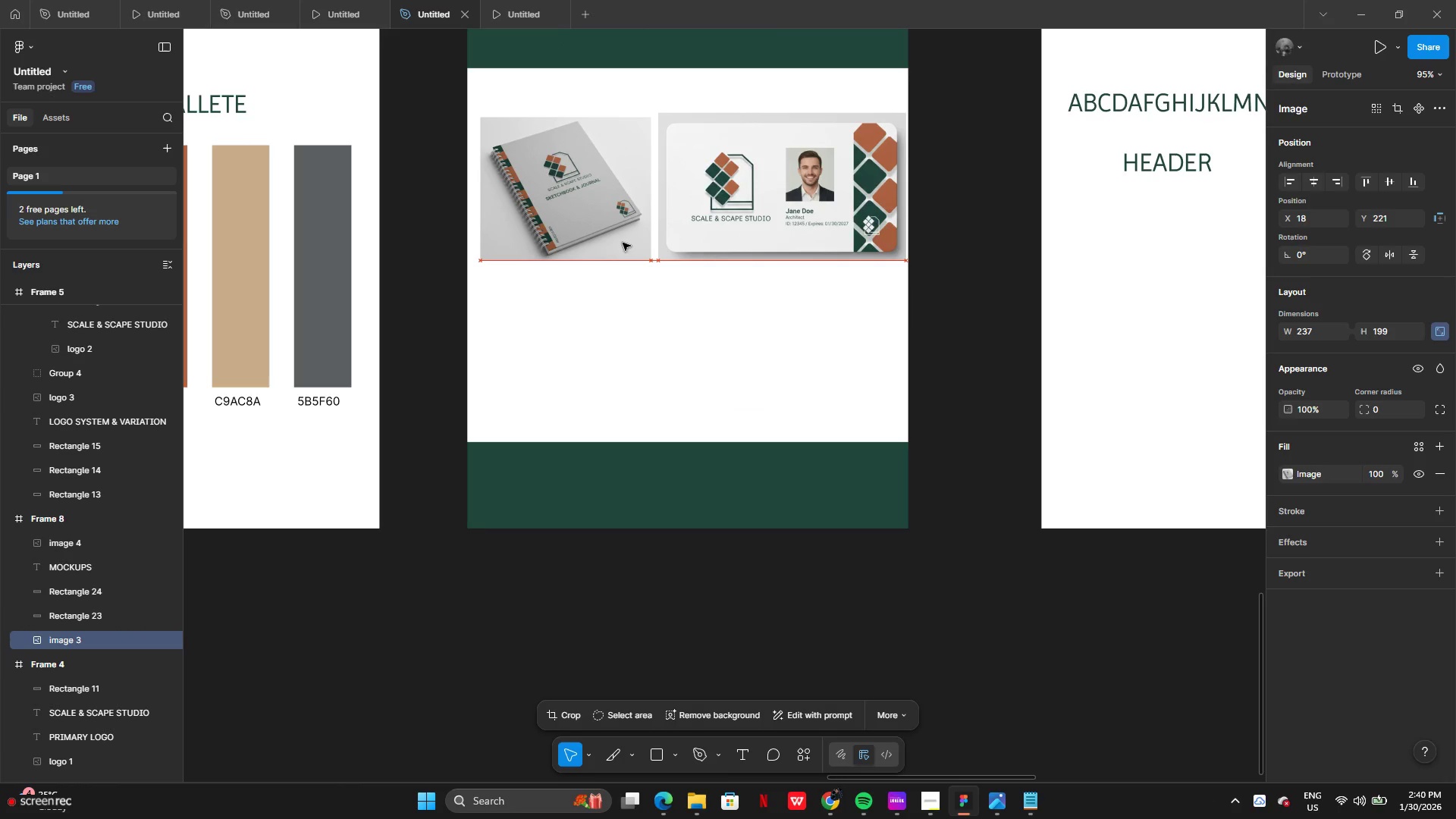 
left_click_drag(start_coordinate=[752, 230], to_coordinate=[746, 229])
 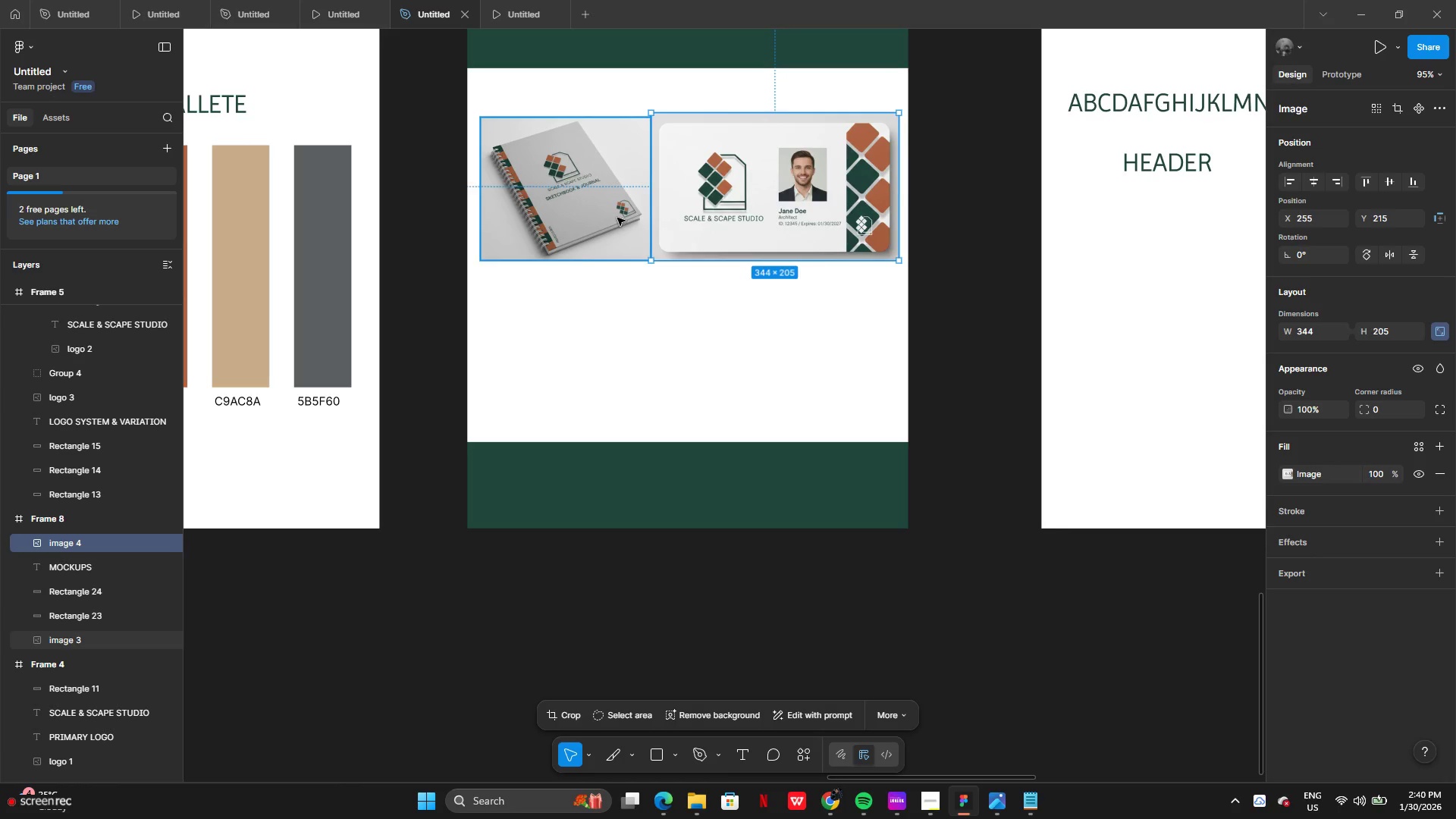 
left_click_drag(start_coordinate=[617, 218], to_coordinate=[609, 213])
 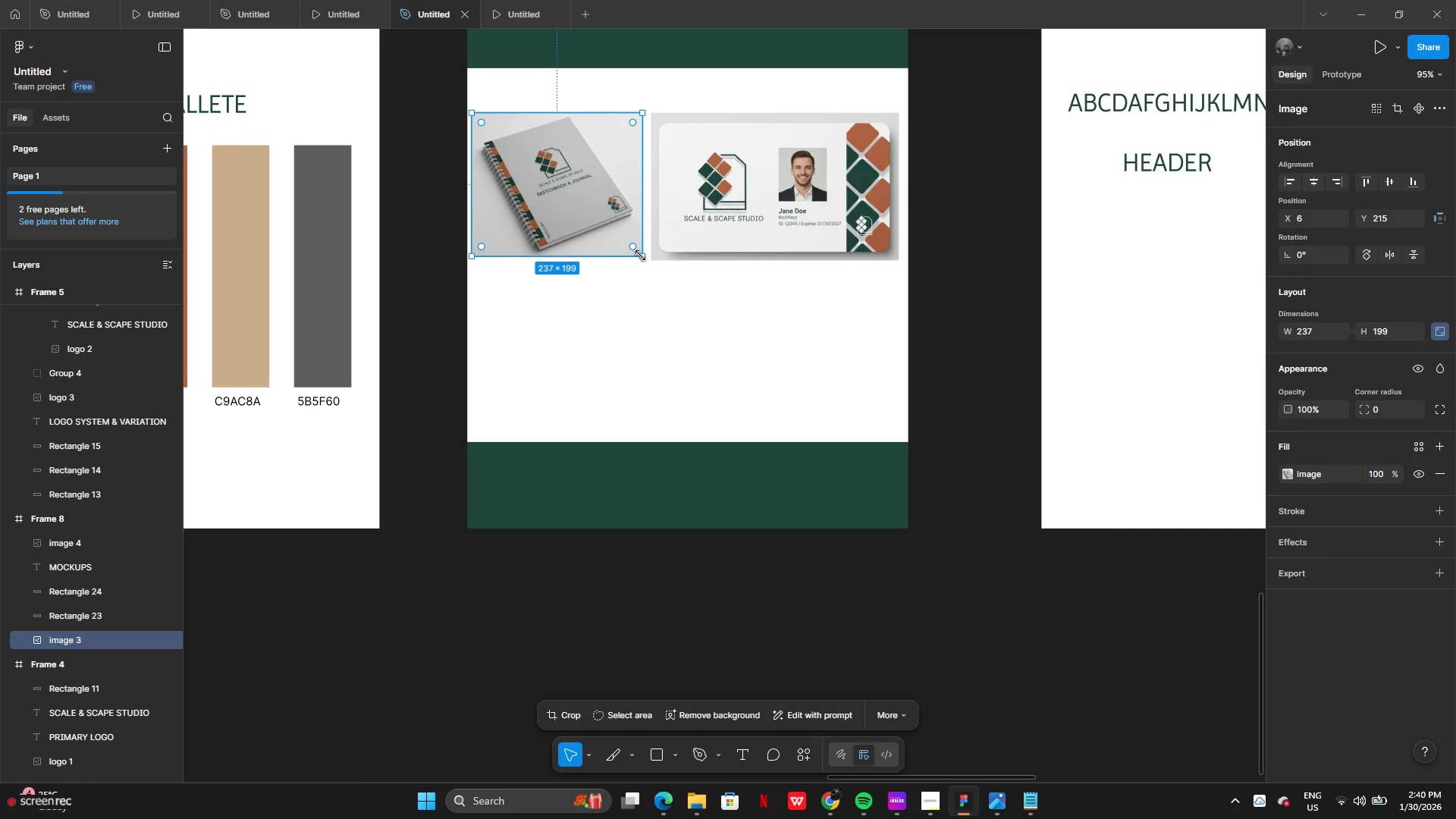 
left_click_drag(start_coordinate=[640, 256], to_coordinate=[645, 261])
 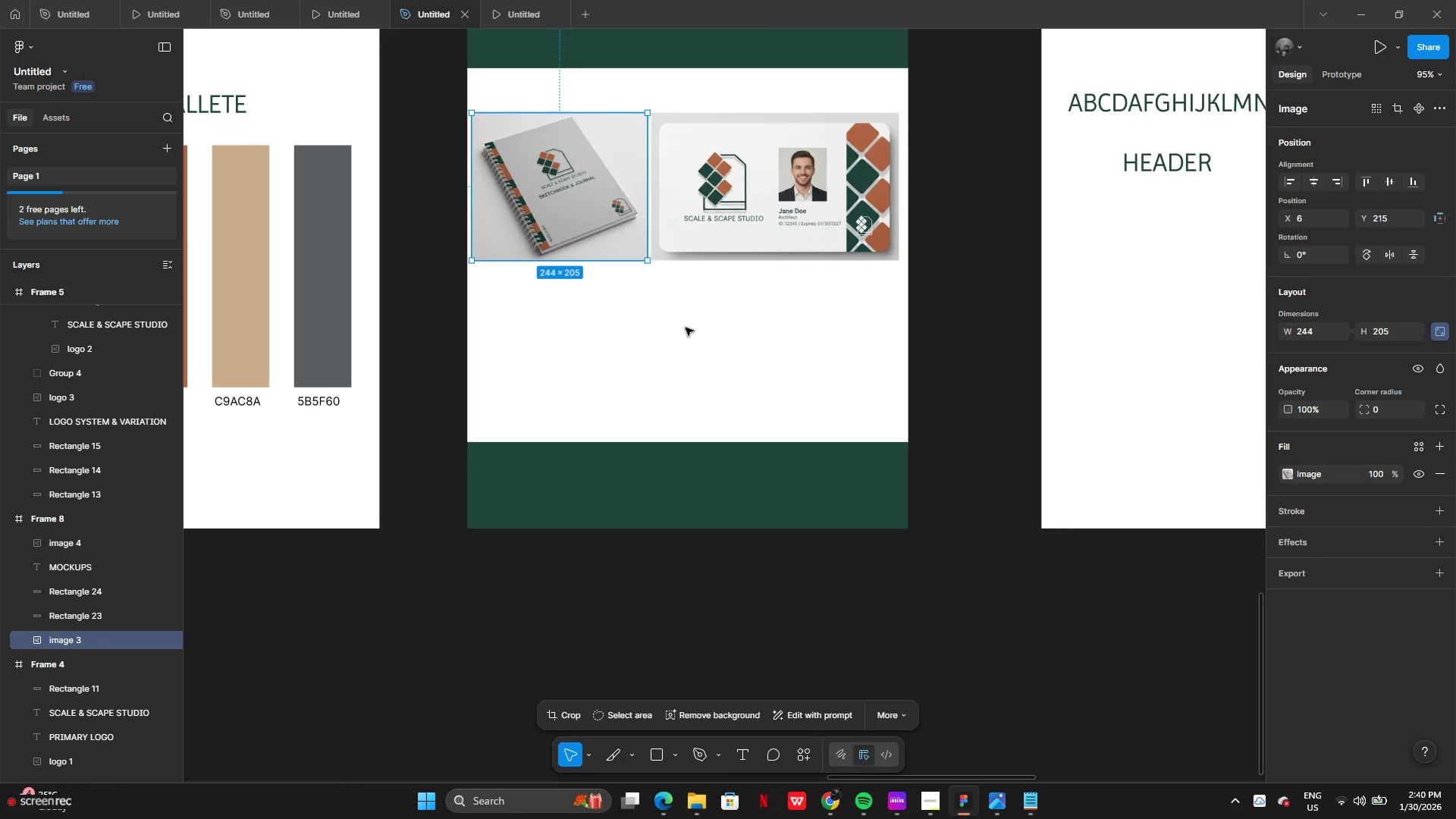 
left_click([686, 329])
 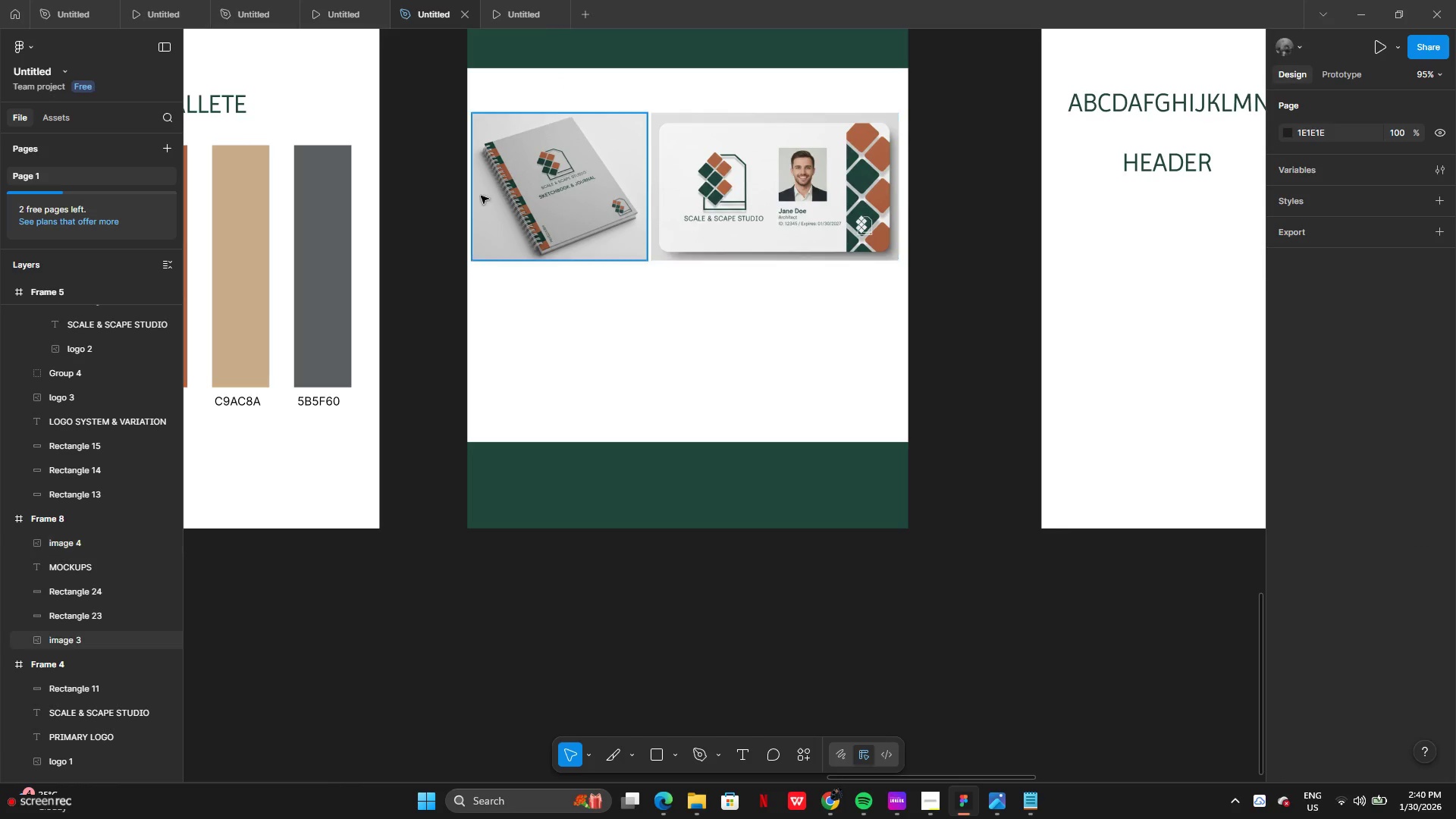 
left_click_drag(start_coordinate=[447, 224], to_coordinate=[723, 219])
 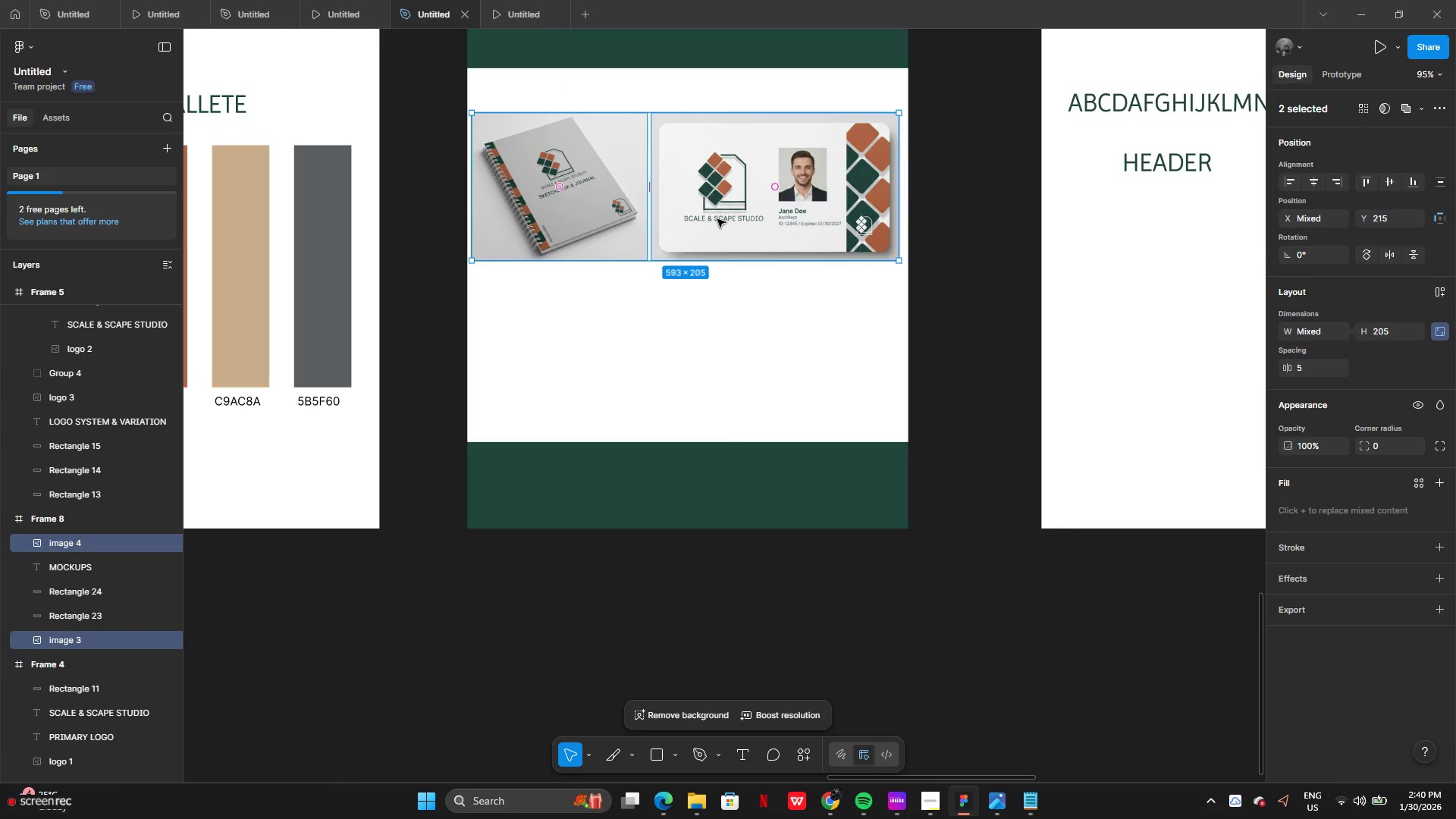 